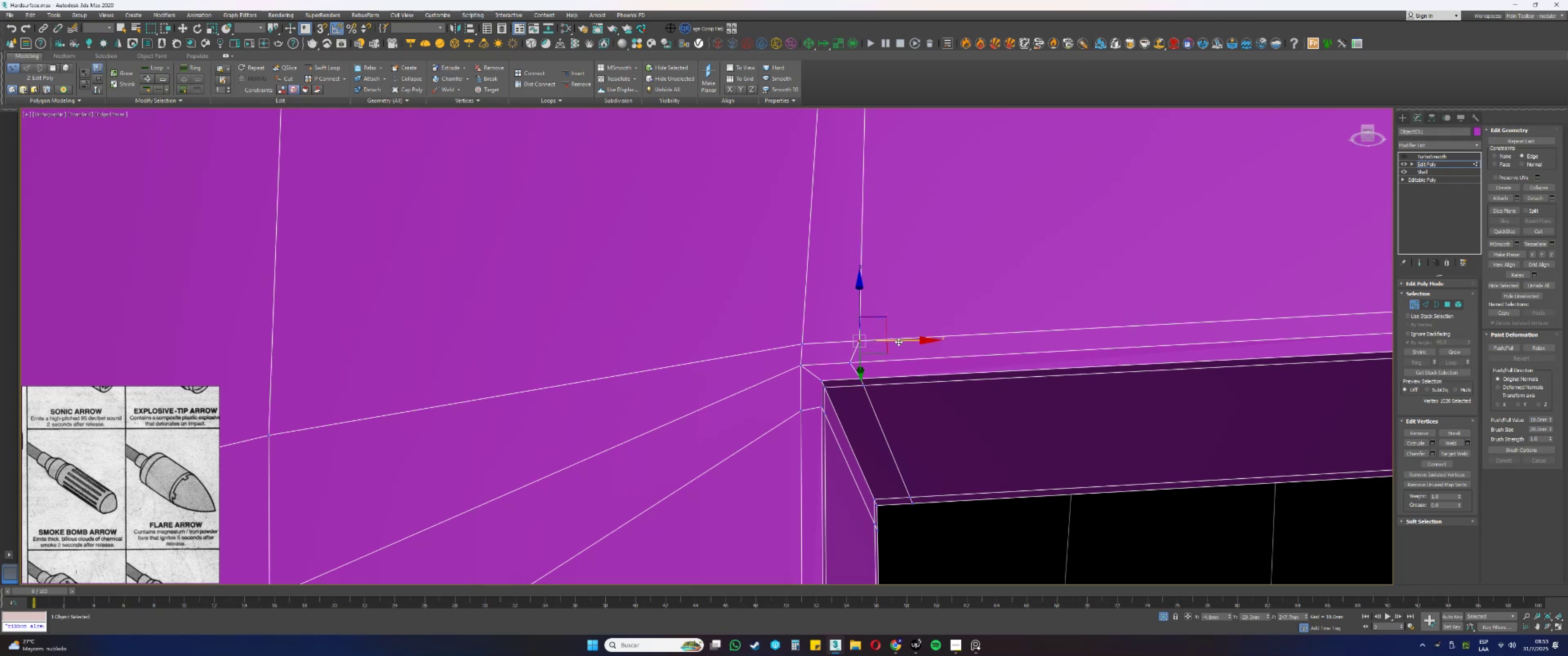 
scroll: coordinate [882, 421], scroll_direction: down, amount: 5.0
 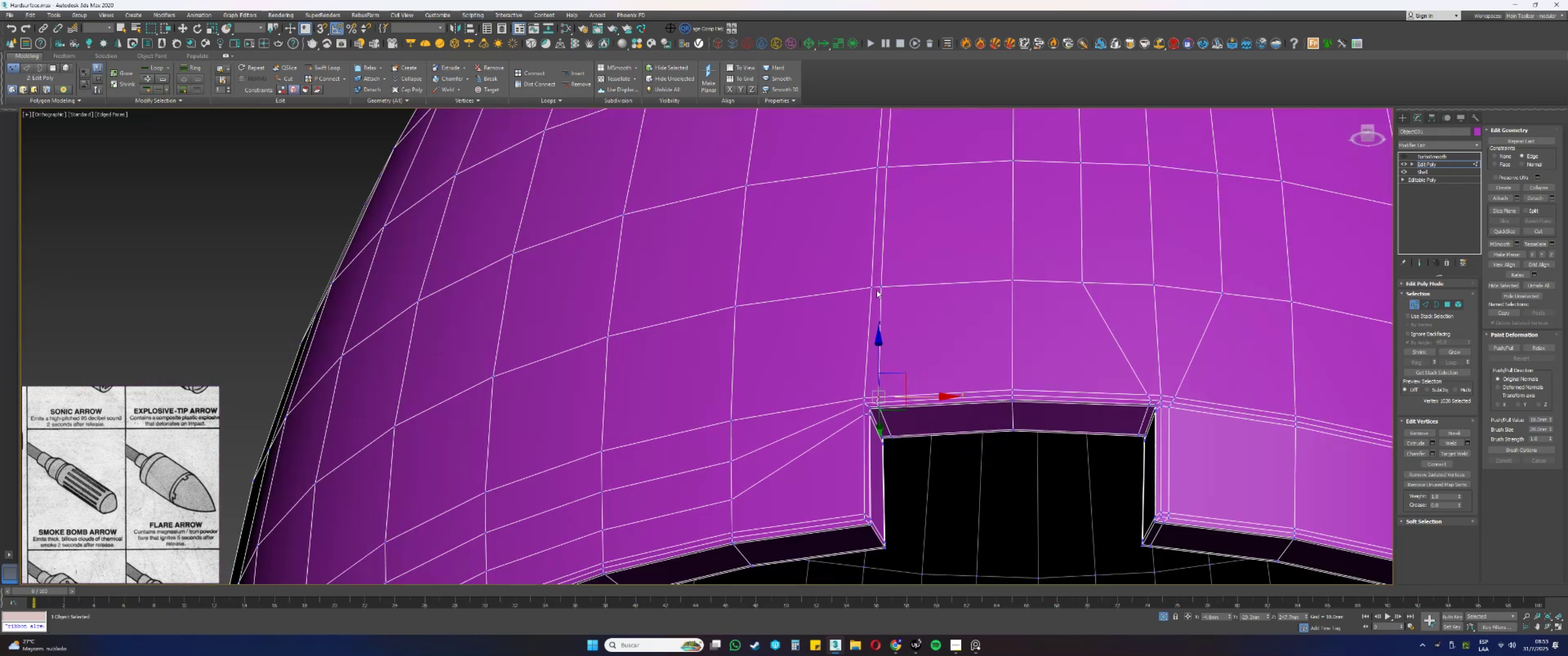 
left_click([882, 287])
 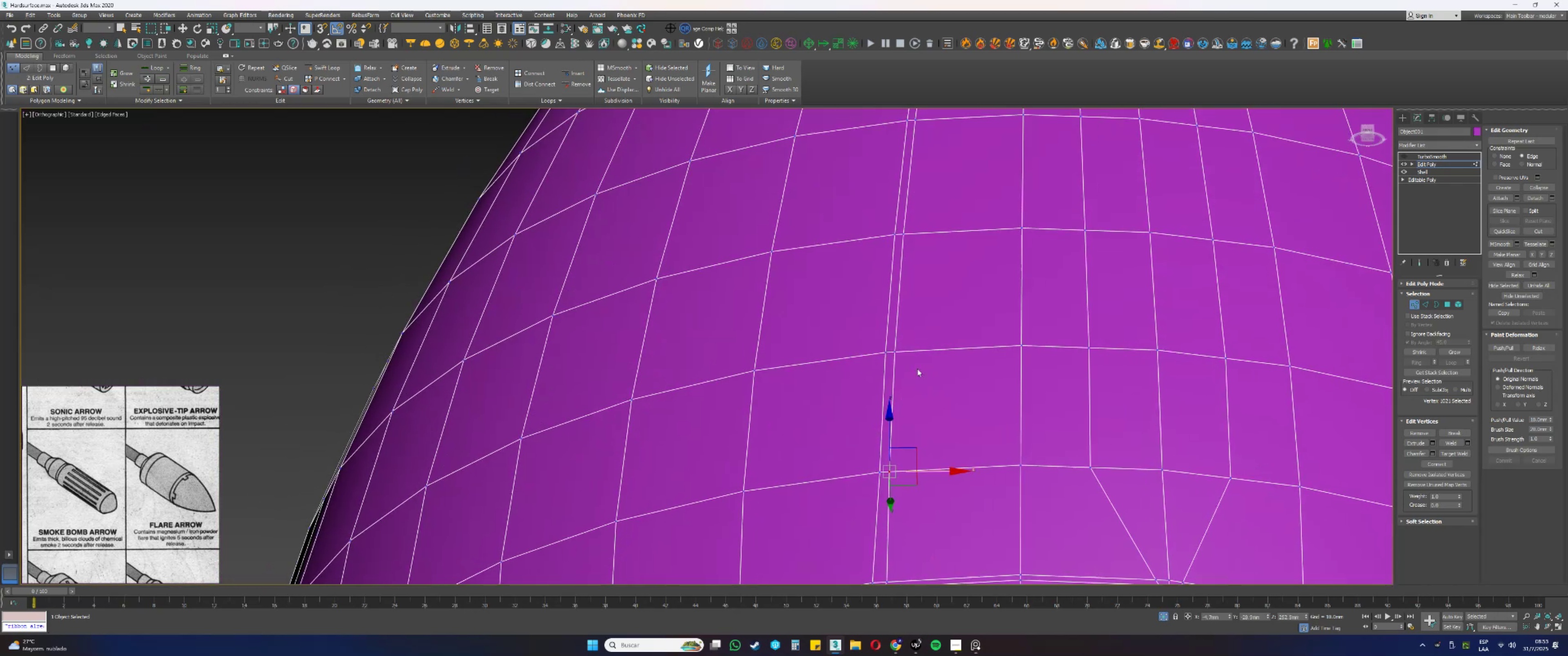 
hold_key(key=ControlLeft, duration=0.41)
left_click([895, 352])
 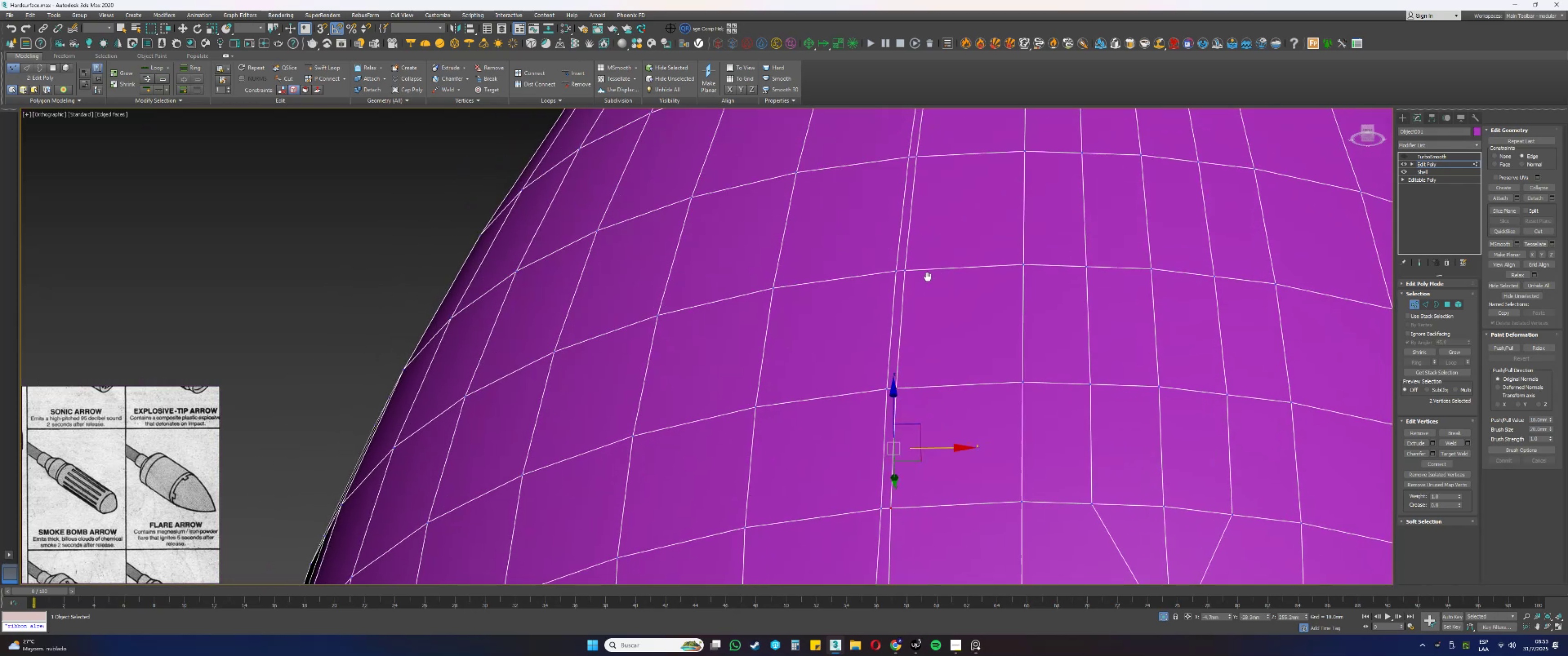 
hold_key(key=ControlLeft, duration=0.66)
left_click([909, 364])
 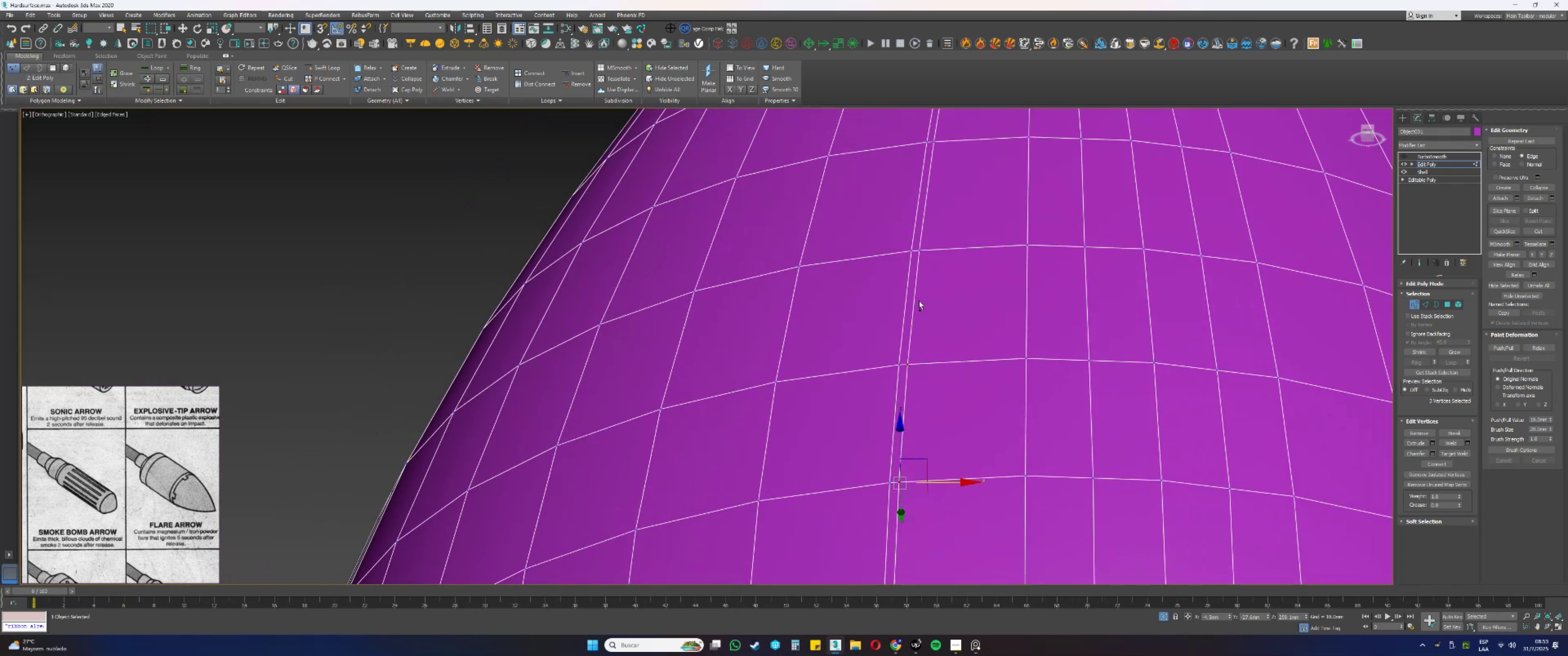 
hold_key(key=ControlLeft, duration=0.32)
double_click([921, 251])
 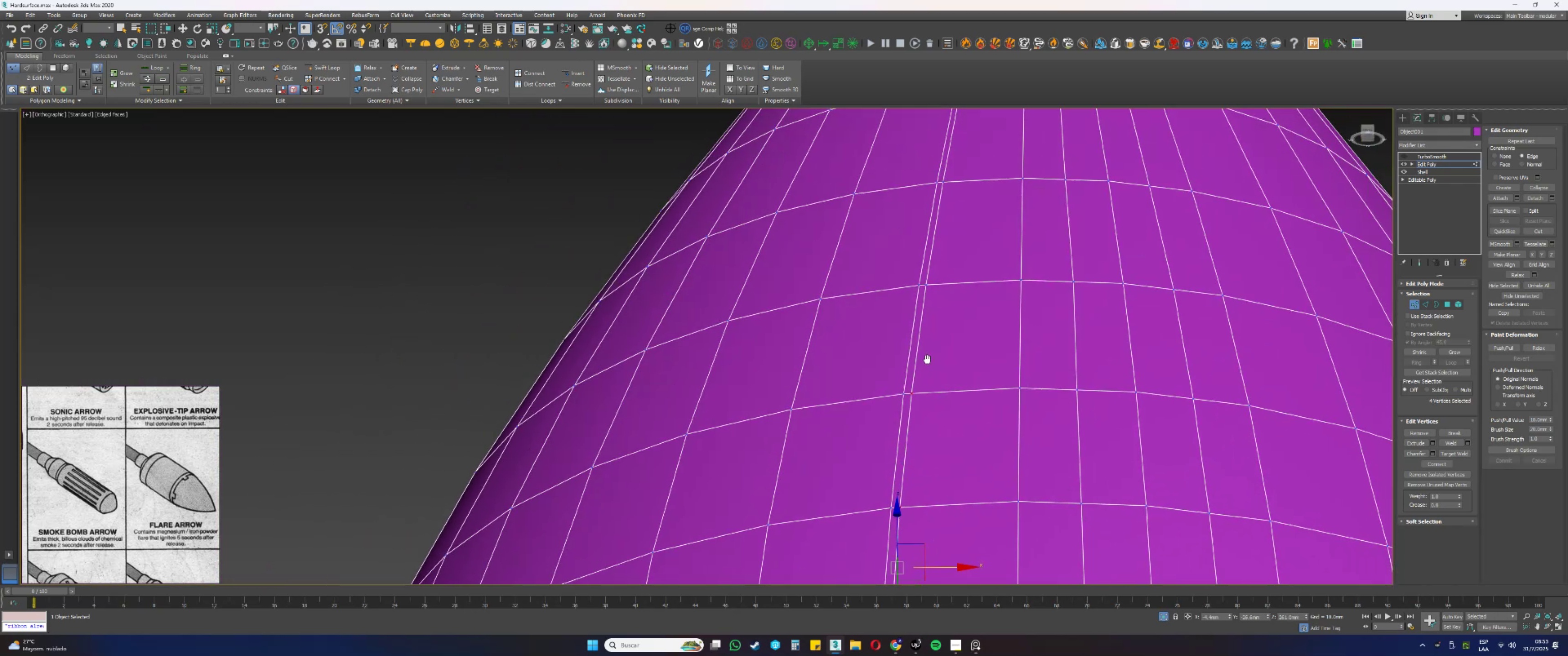 
hold_key(key=ControlLeft, duration=0.52)
left_click([928, 284])
 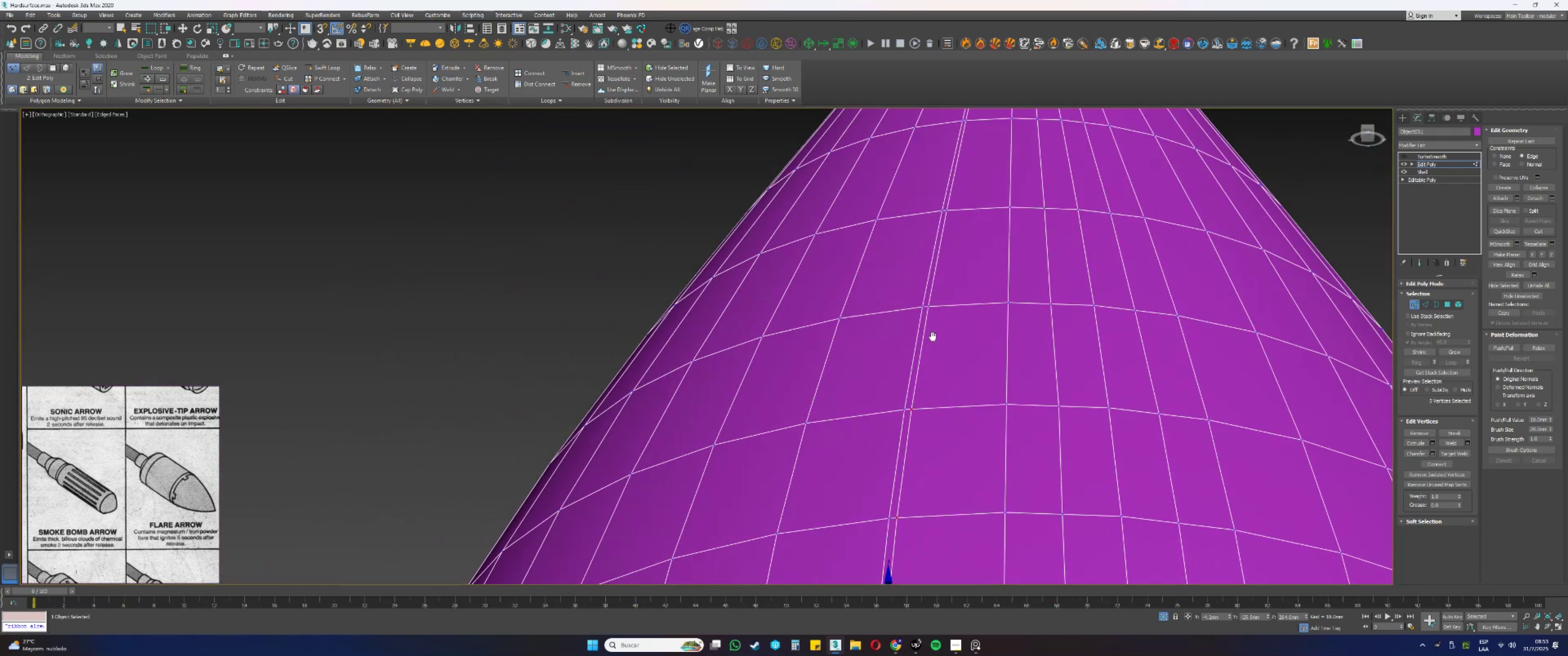 
hold_key(key=ControlLeft, duration=0.56)
left_click([924, 335])
 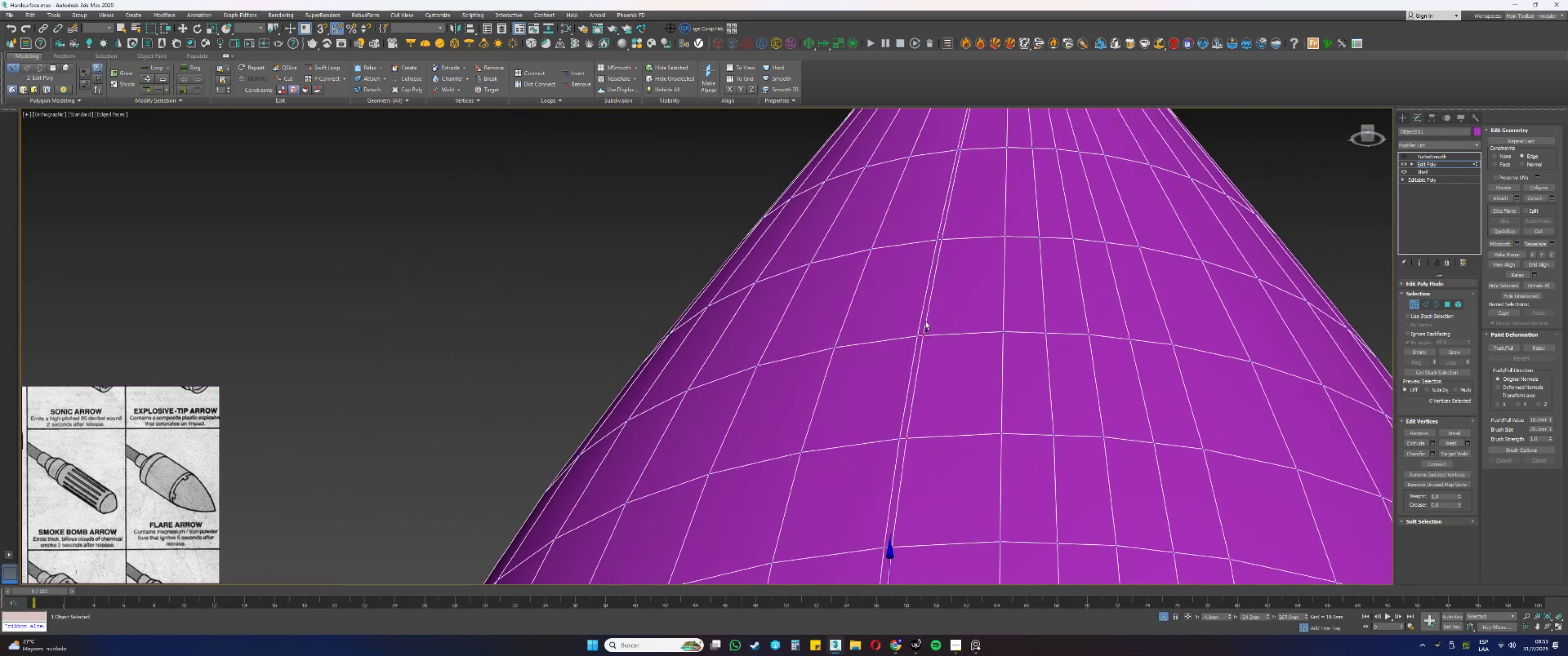 
scroll: coordinate [936, 355], scroll_direction: up, amount: 2.0
 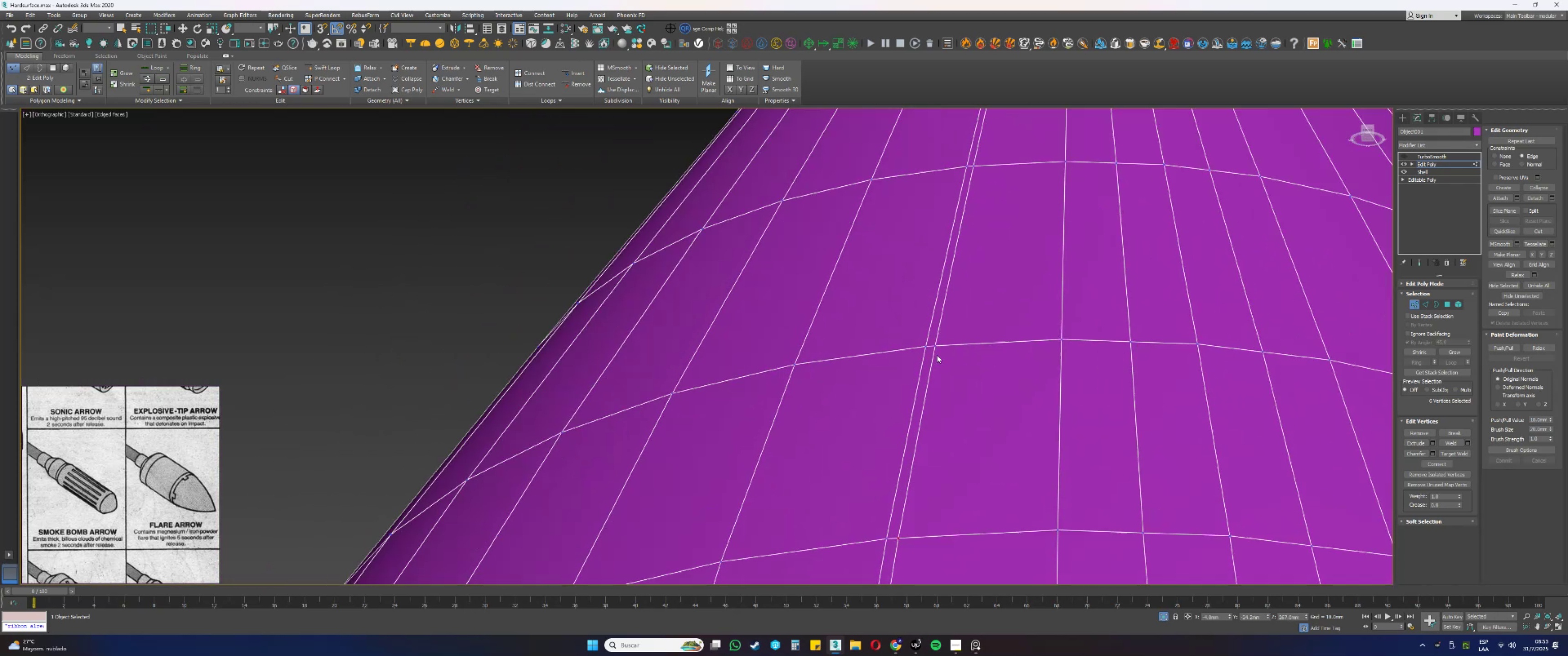 
hold_key(key=ControlLeft, duration=0.53)
left_click([935, 346])
 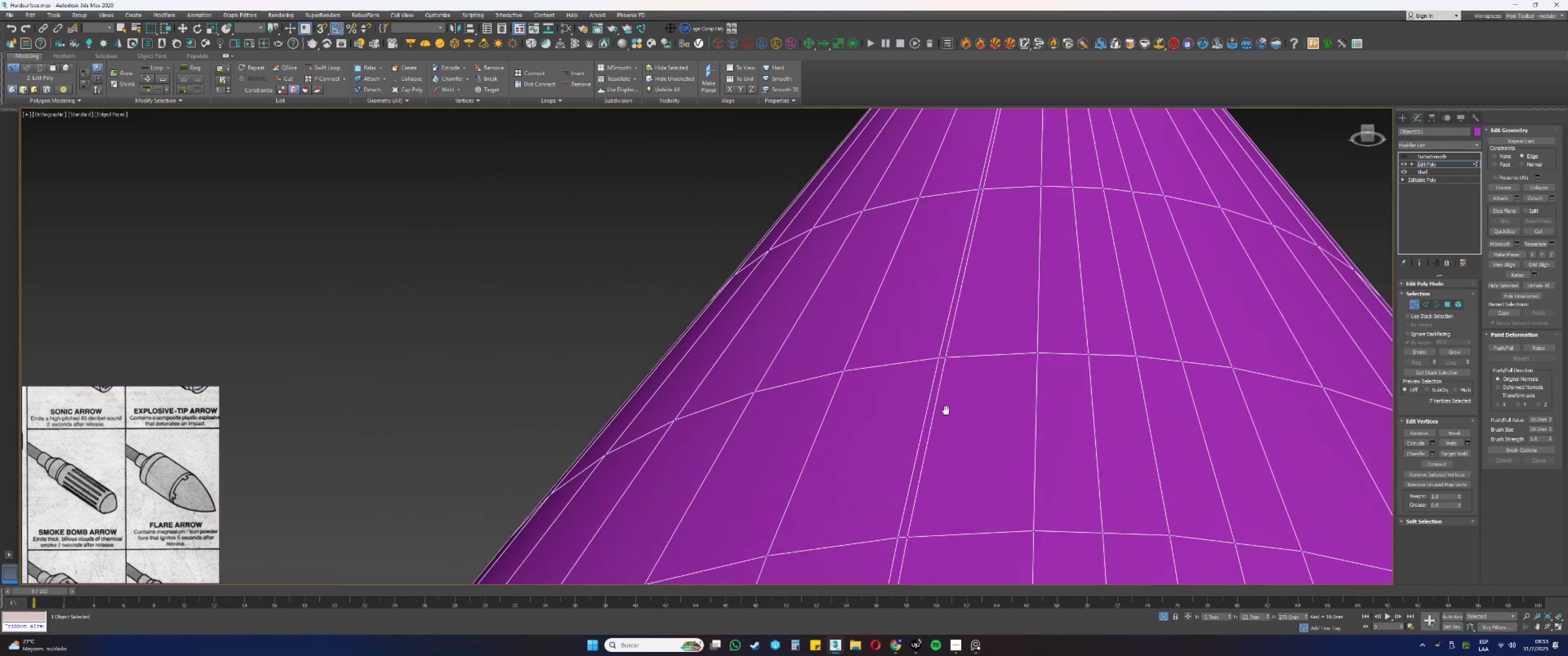 
hold_key(key=ControlLeft, duration=0.61)
left_click([944, 364])
 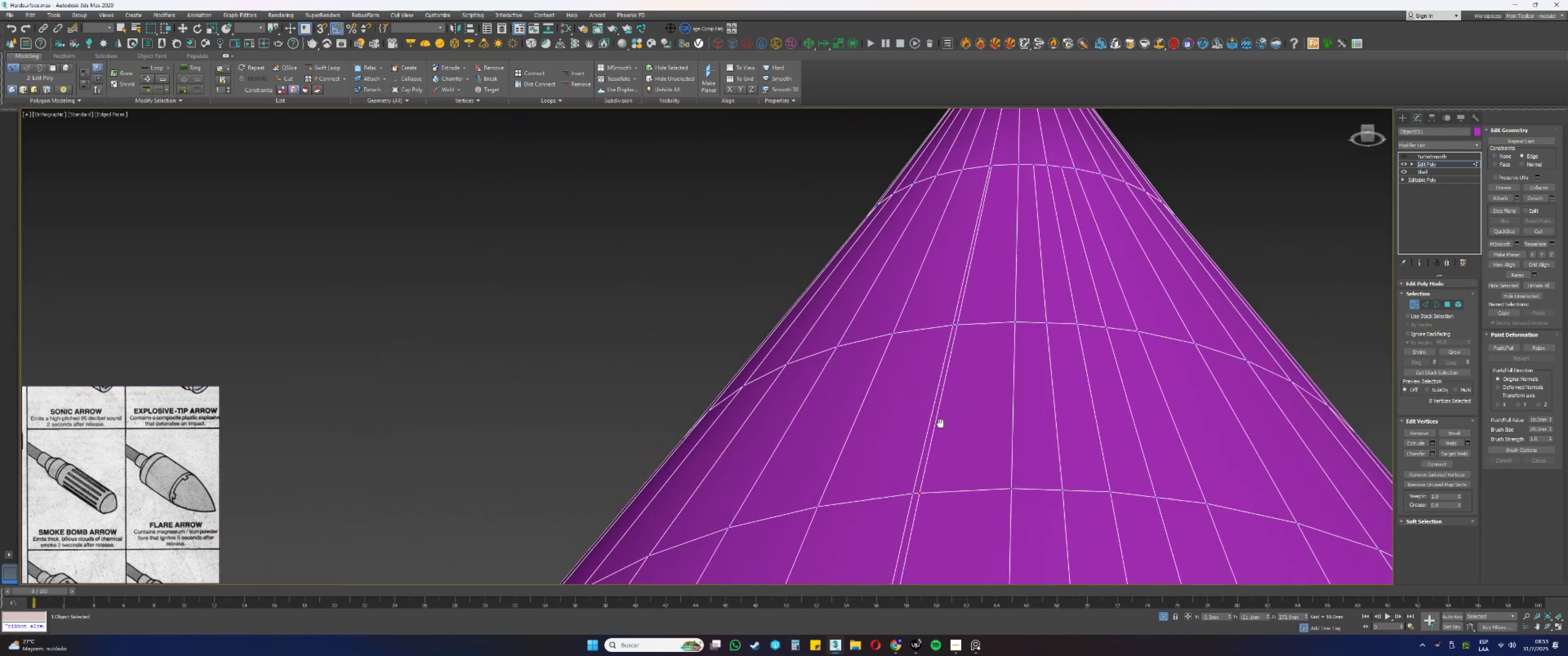 
hold_key(key=ControlLeft, duration=0.52)
left_click([957, 327])
 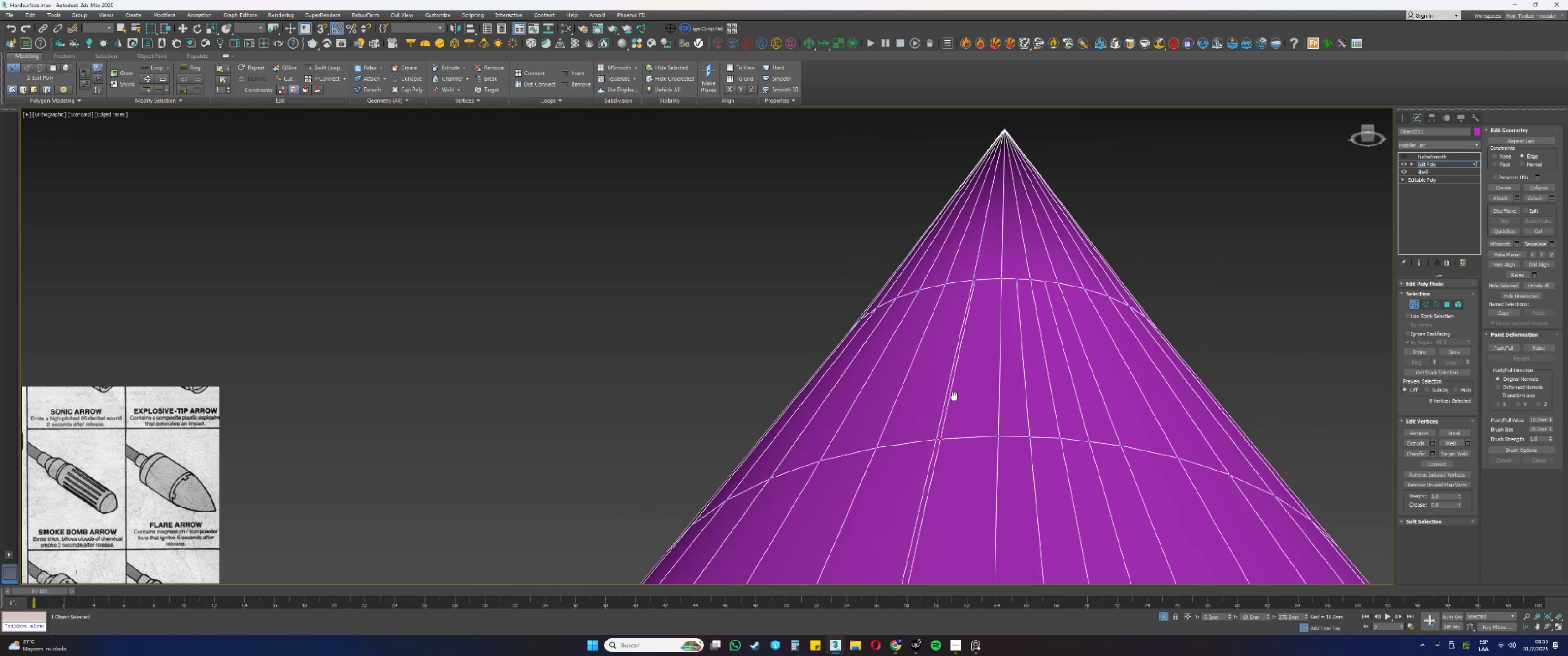 
scroll: coordinate [973, 292], scroll_direction: up, amount: 3.0
 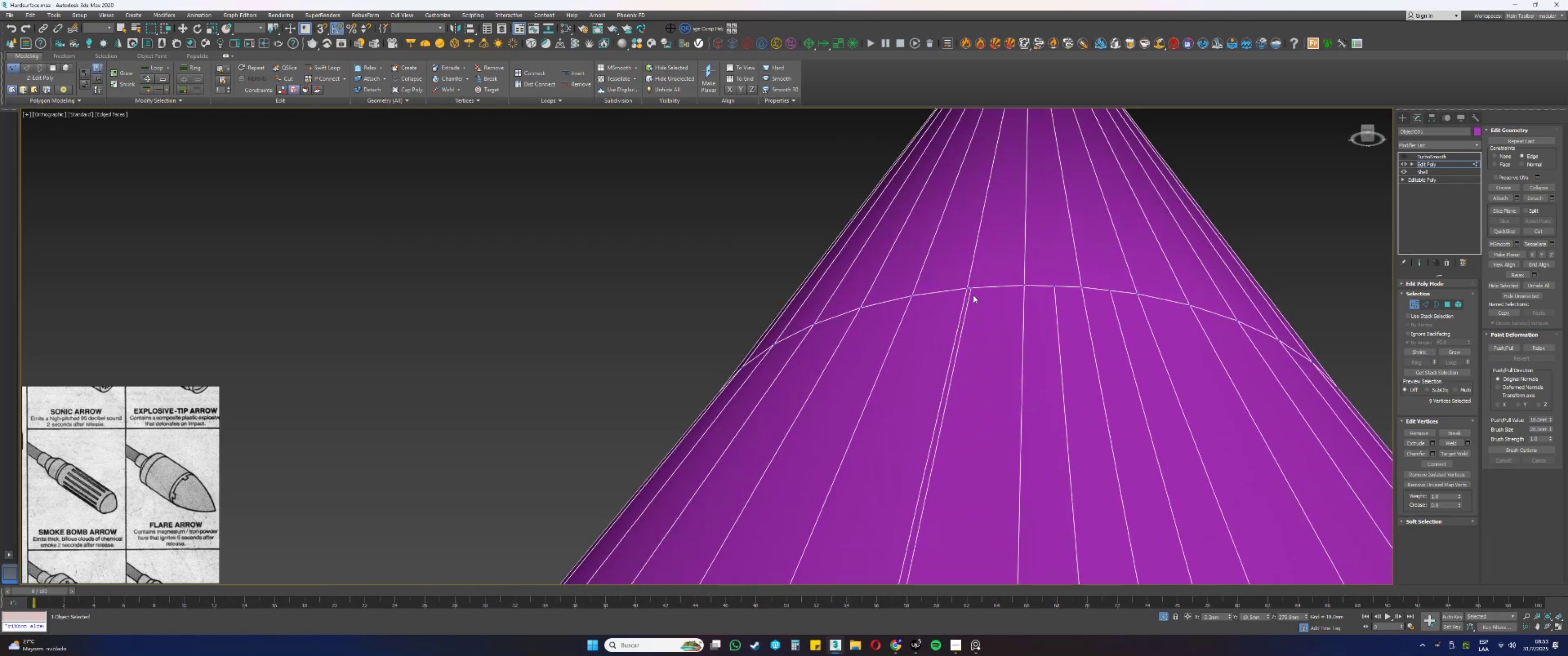 
hold_key(key=ControlLeft, duration=0.52)
left_click([972, 286])
 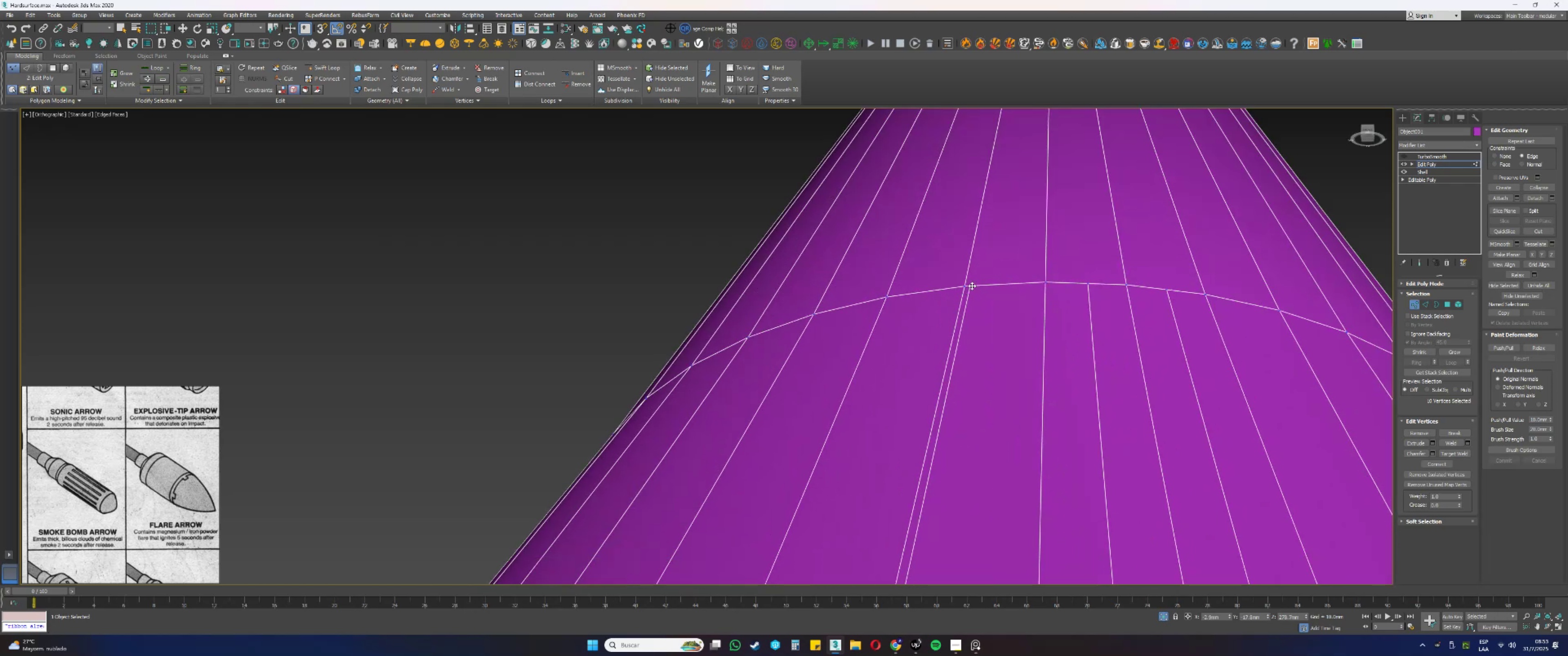 
scroll: coordinate [976, 283], scroll_direction: down, amount: 10.0
 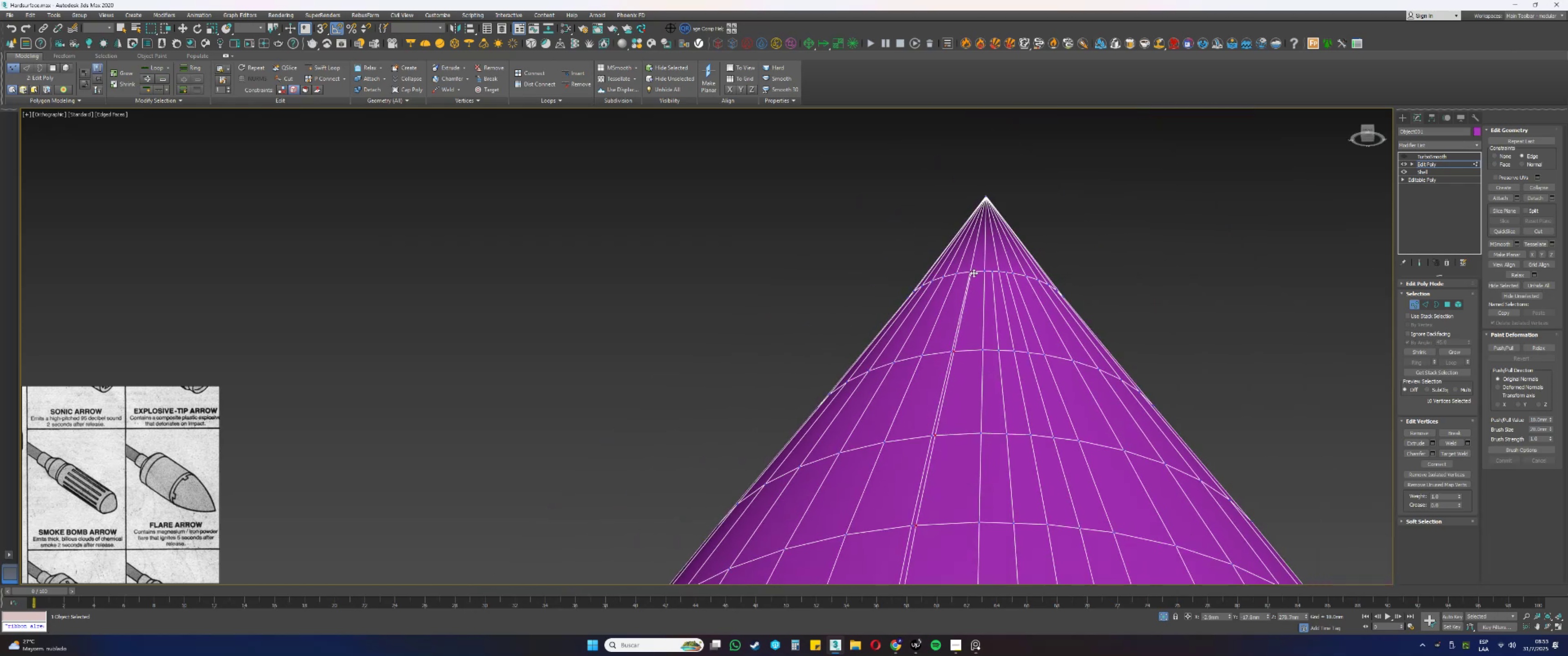 
hold_key(key=AltLeft, duration=0.42)
 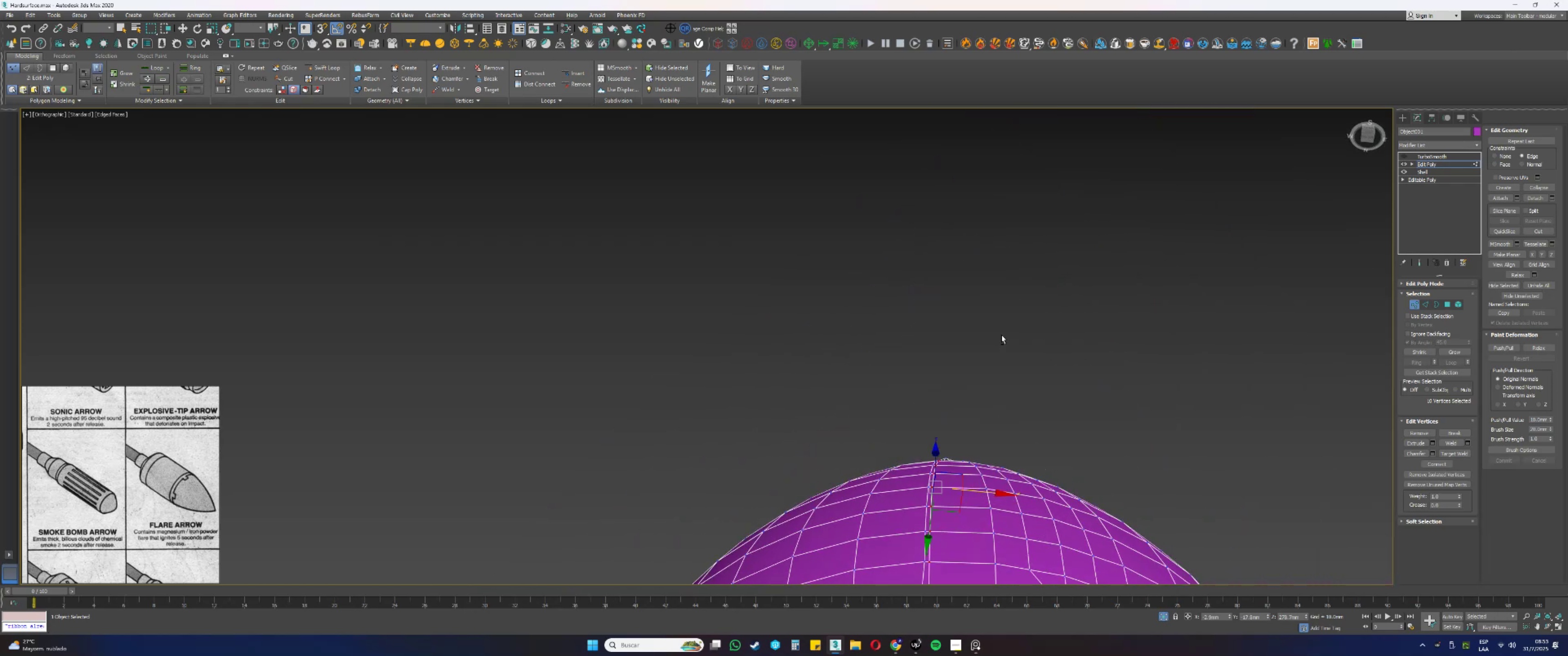 
scroll: coordinate [967, 468], scroll_direction: up, amount: 1.0
 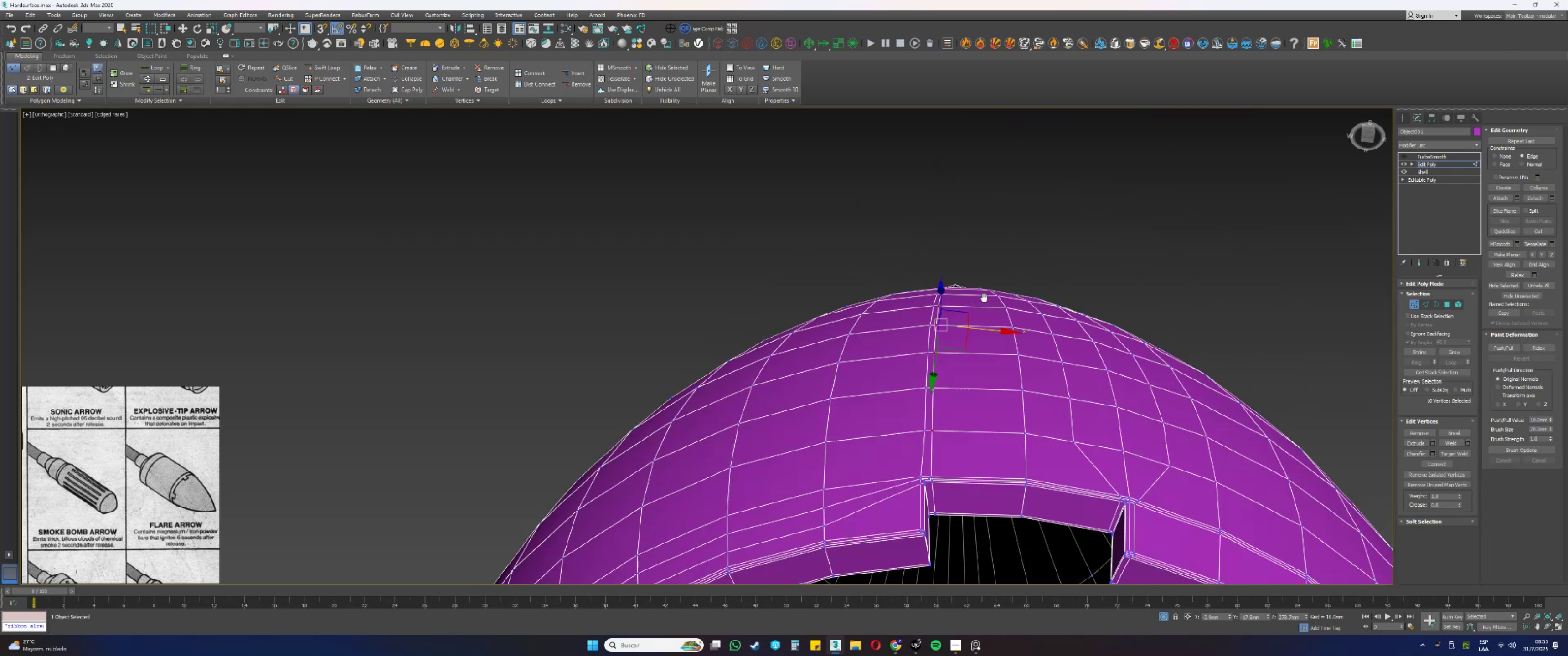 
hold_key(key=AltLeft, duration=0.35)
 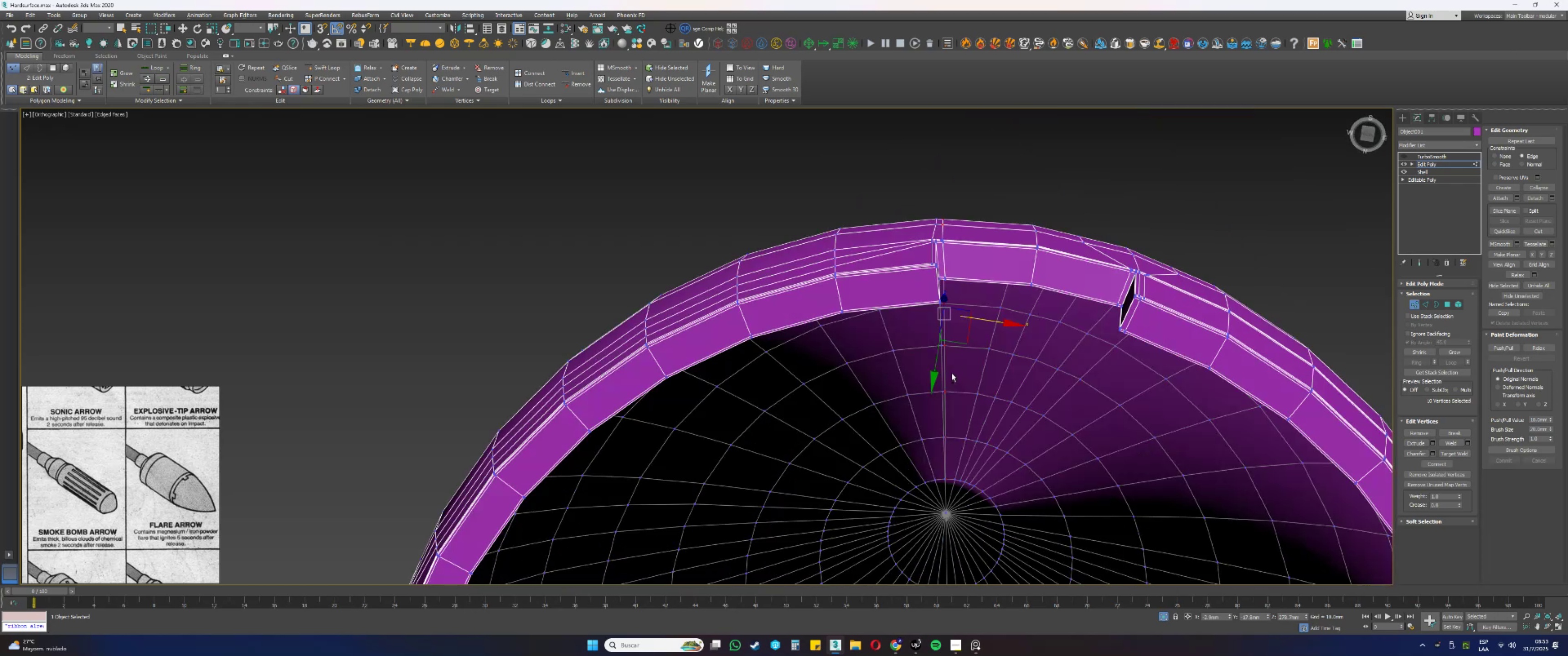 
scroll: coordinate [954, 362], scroll_direction: up, amount: 1.0
 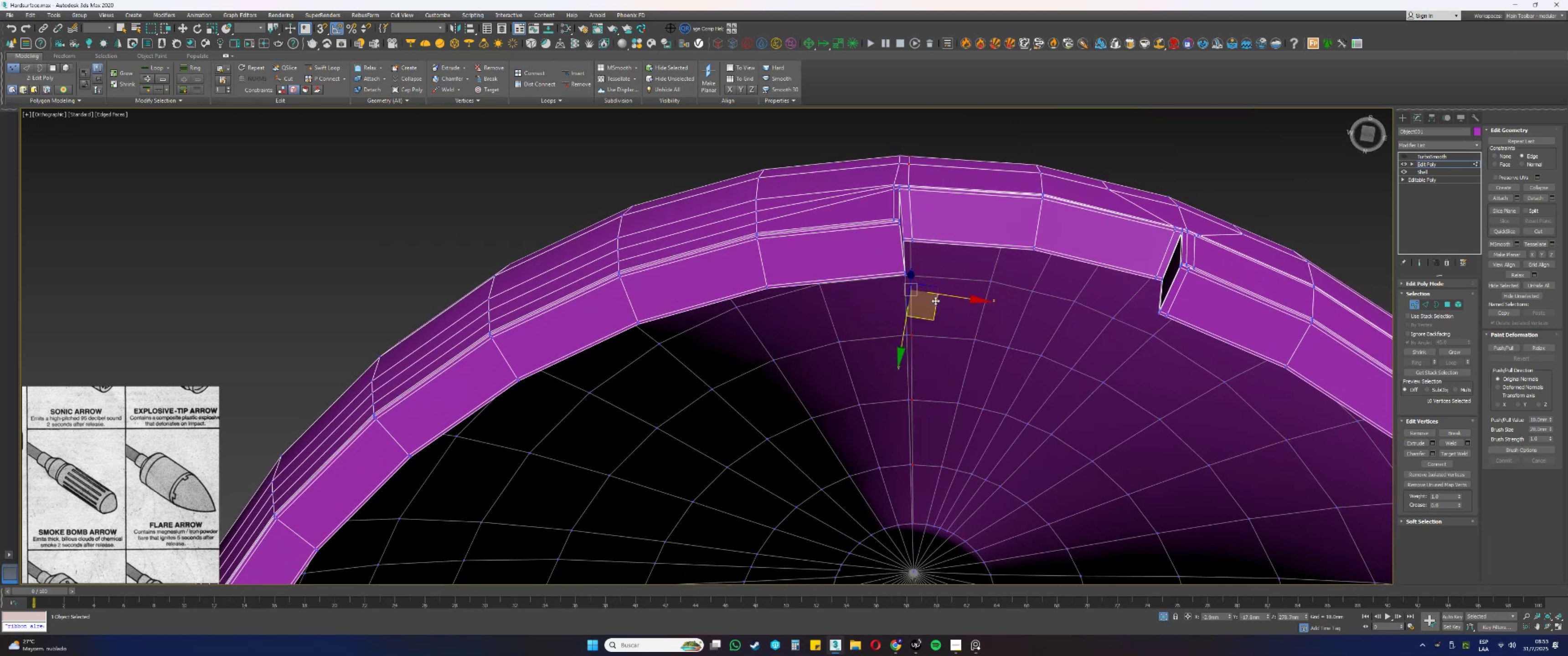 
left_click_drag(start_coordinate=[951, 294], to_coordinate=[957, 298])
 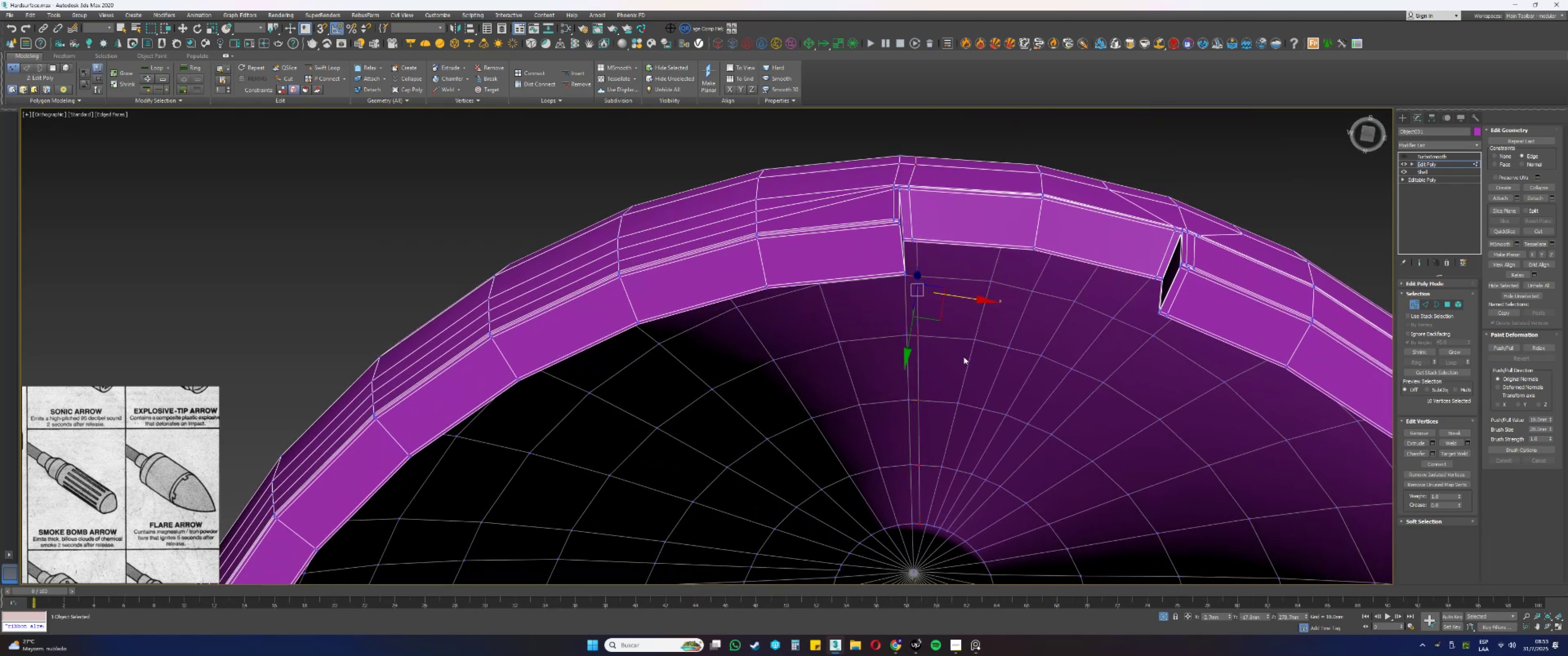 
hold_key(key=AltLeft, duration=0.41)
left_click_drag(start_coordinate=[959, 508], to_coordinate=[900, 539])
 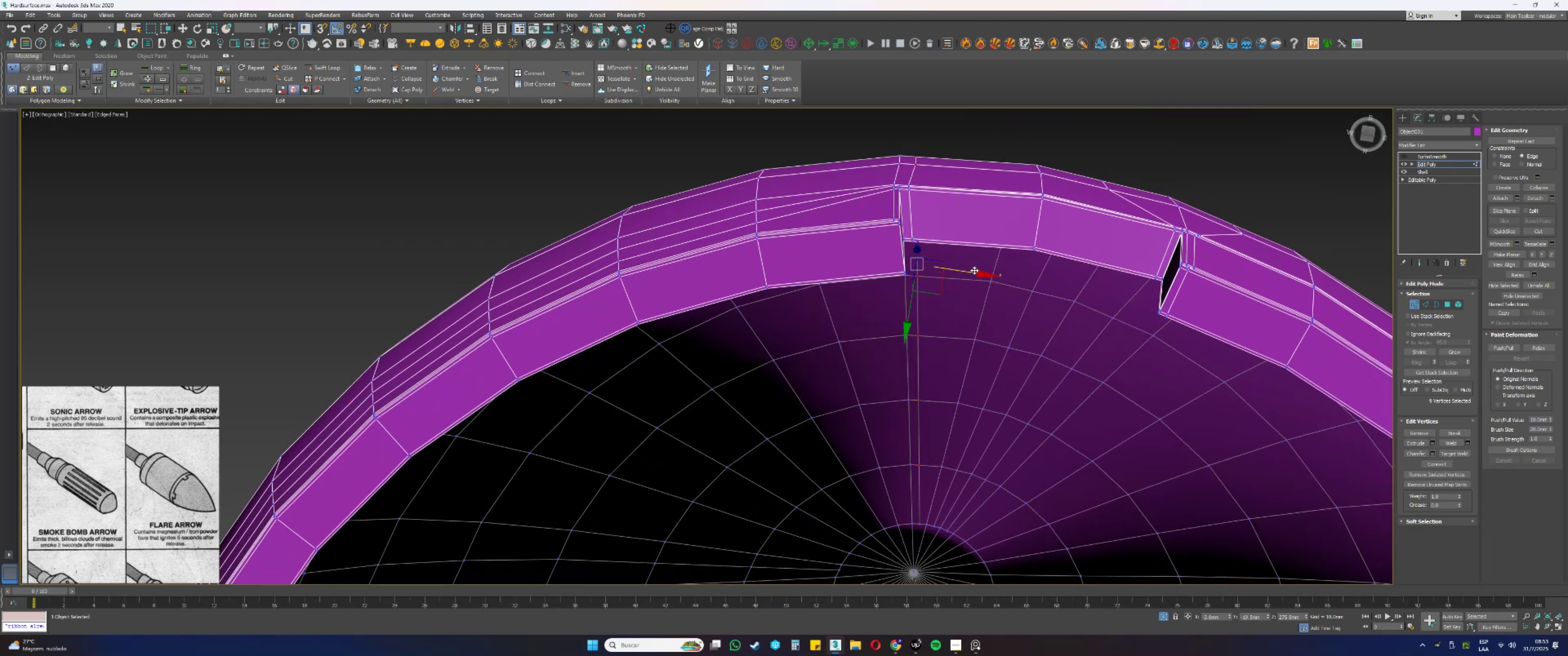 
left_click_drag(start_coordinate=[965, 273], to_coordinate=[972, 277])
 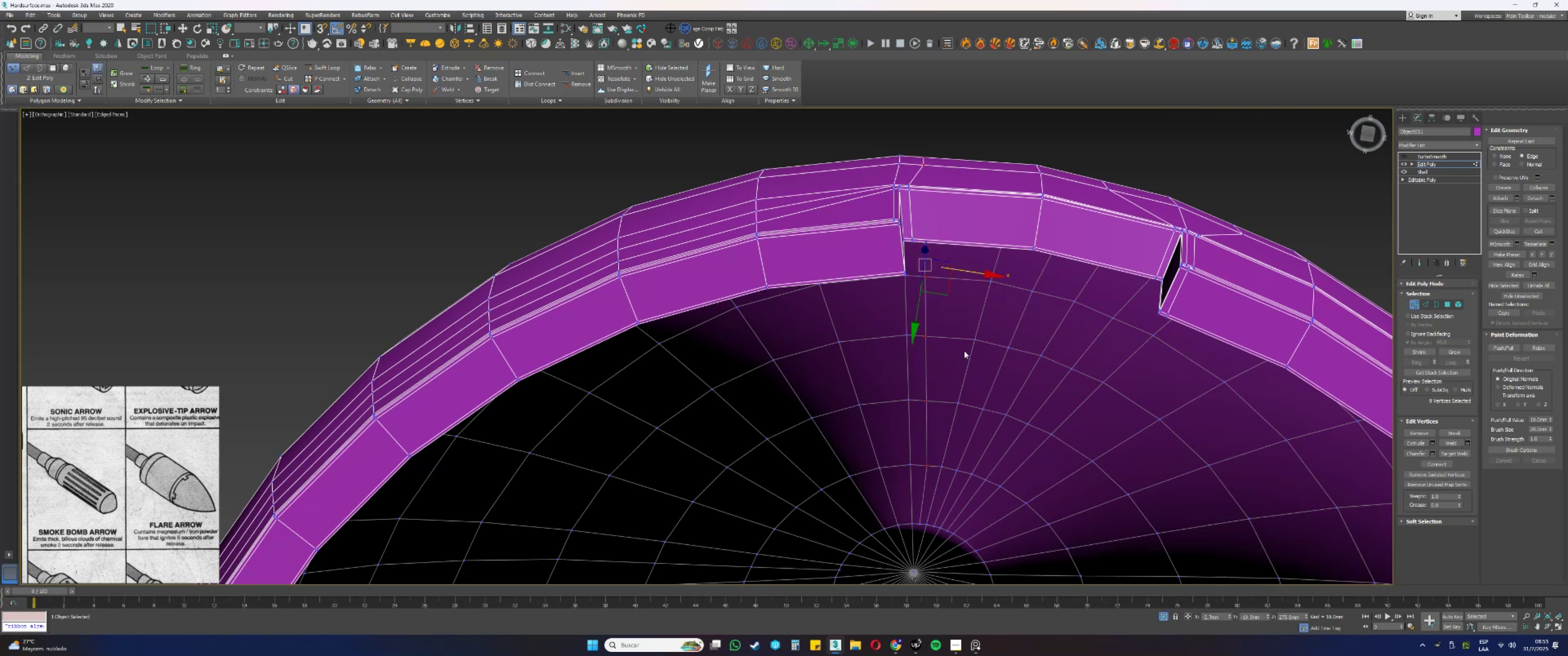 
hold_key(key=AltLeft, duration=0.4)
left_click_drag(start_coordinate=[936, 482], to_coordinate=[900, 441])
 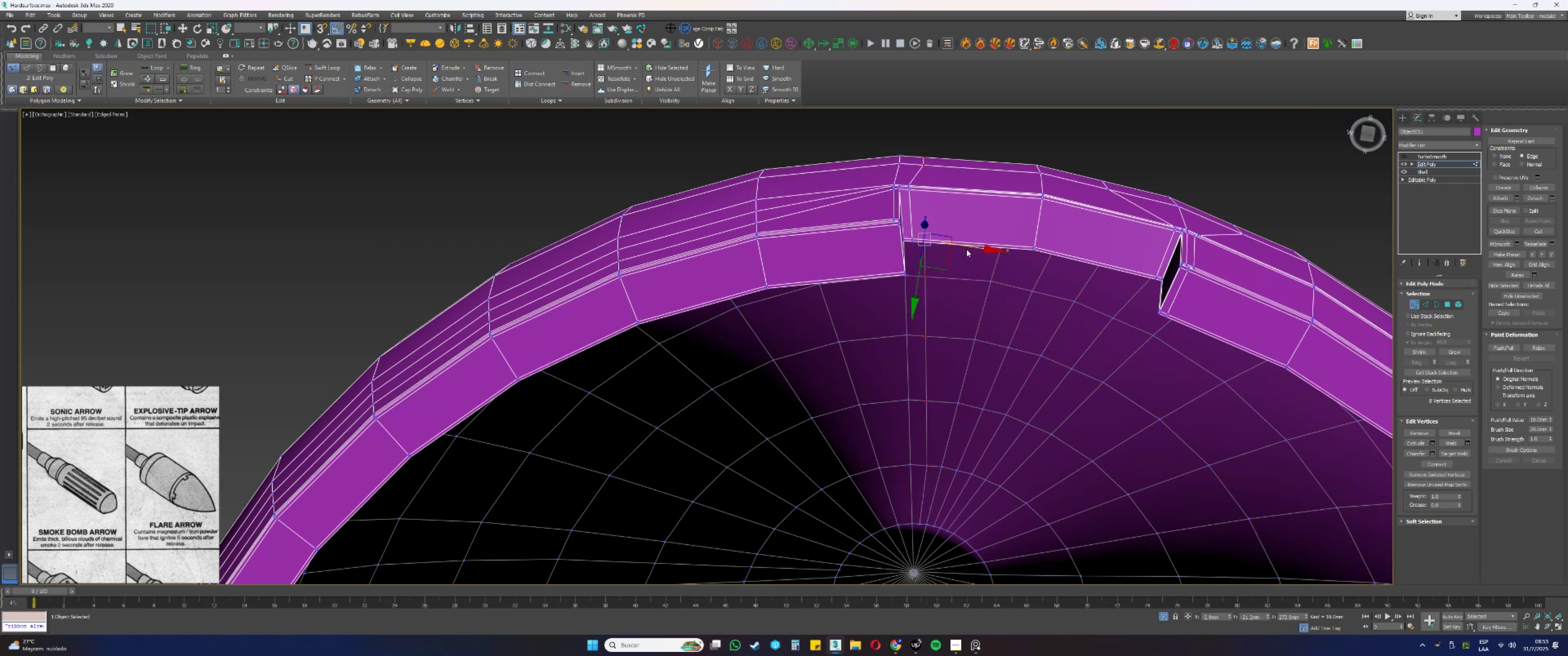 
left_click_drag(start_coordinate=[966, 248], to_coordinate=[974, 251])
 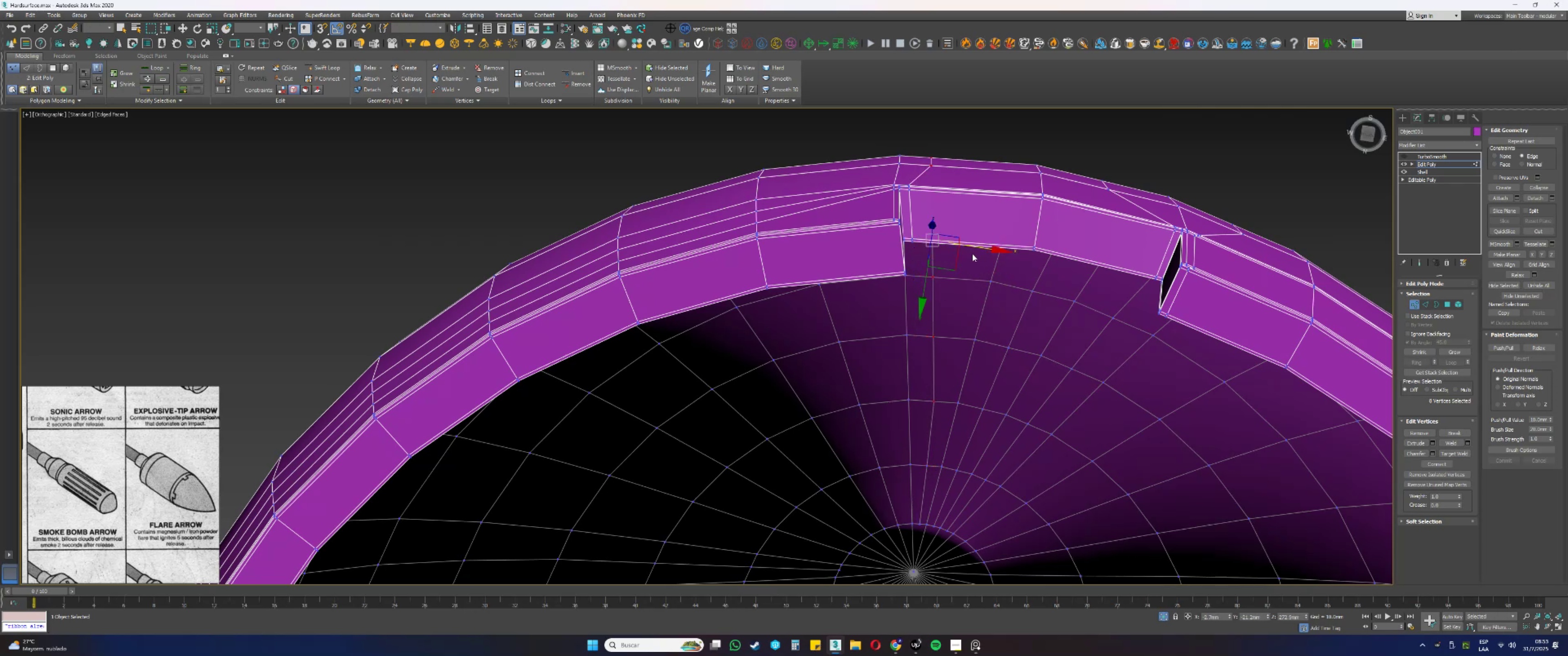 
hold_key(key=AltLeft, duration=0.37)
left_click_drag(start_coordinate=[946, 432], to_coordinate=[905, 376])
 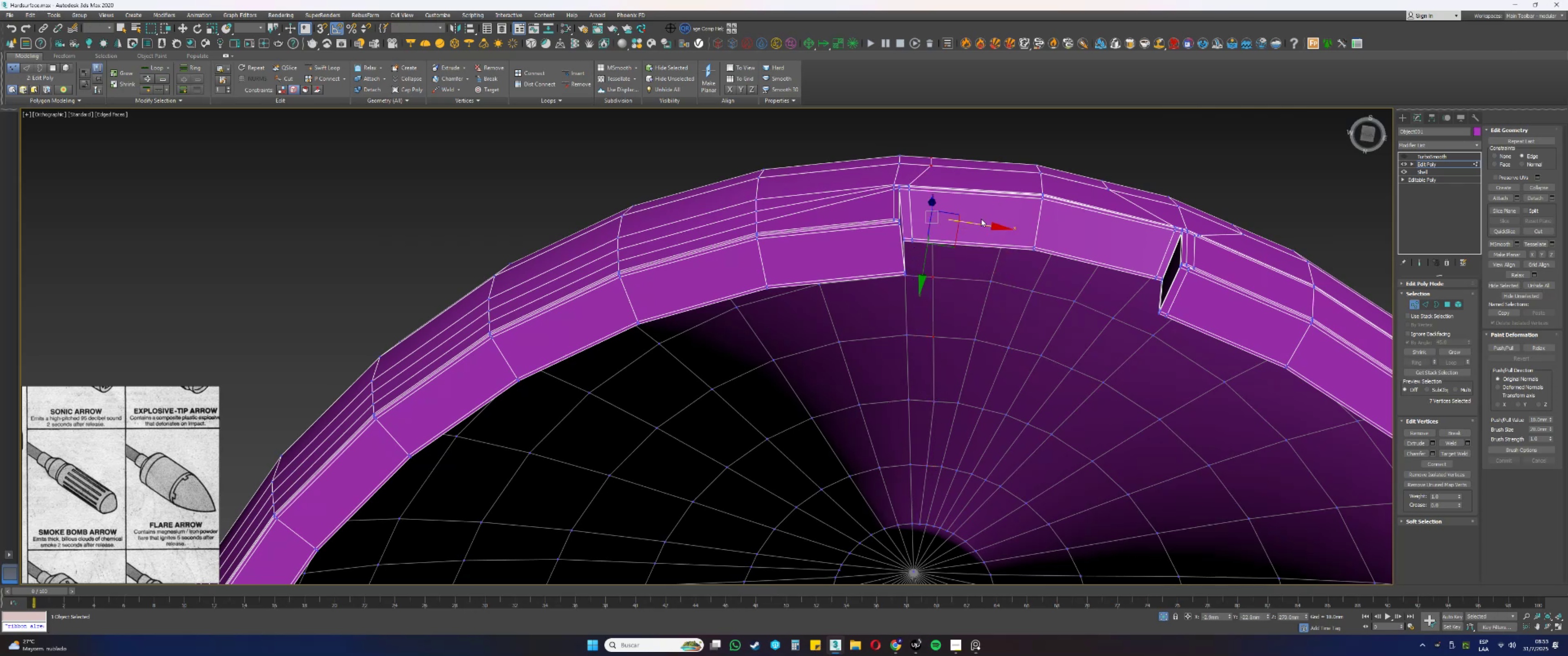 
left_click_drag(start_coordinate=[978, 222], to_coordinate=[988, 221])
 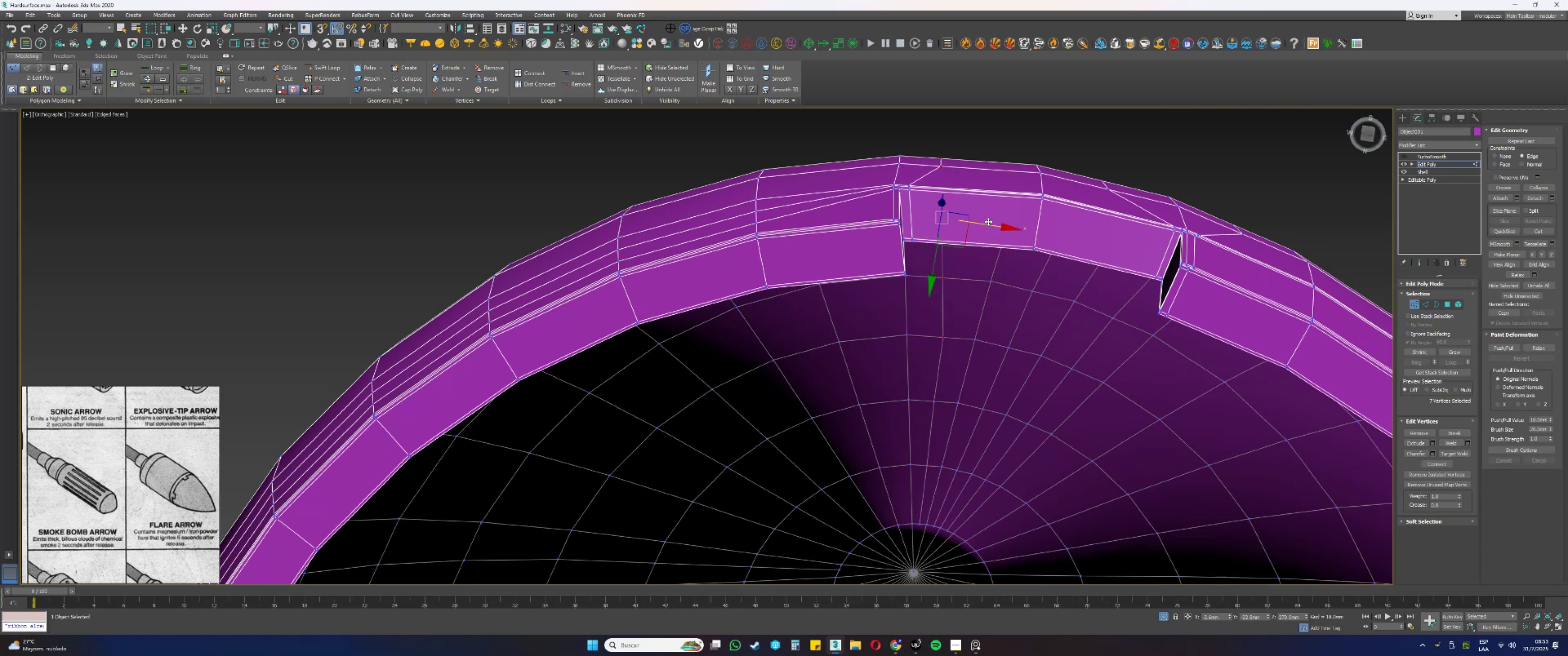 
hold_key(key=AltLeft, duration=0.37)
left_click_drag(start_coordinate=[954, 365], to_coordinate=[923, 326])
 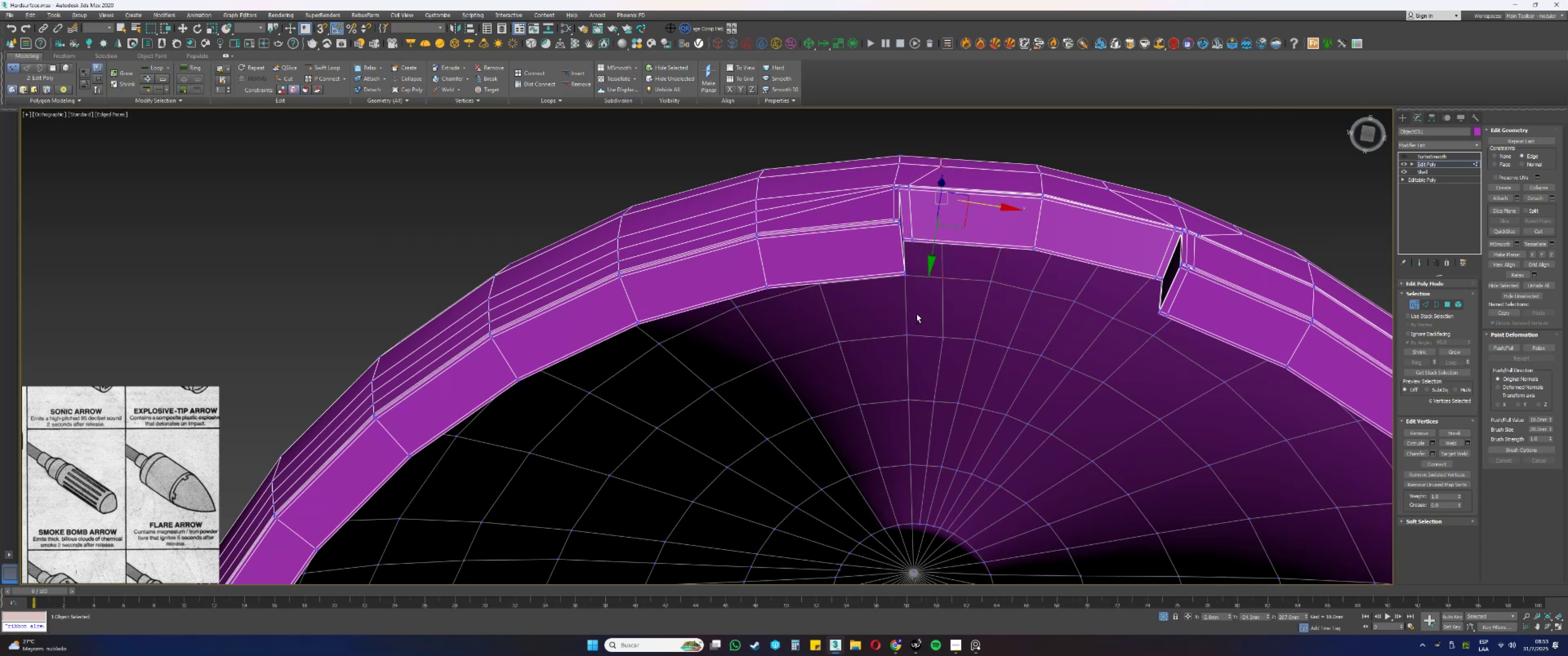 
key(Alt+AltLeft)
 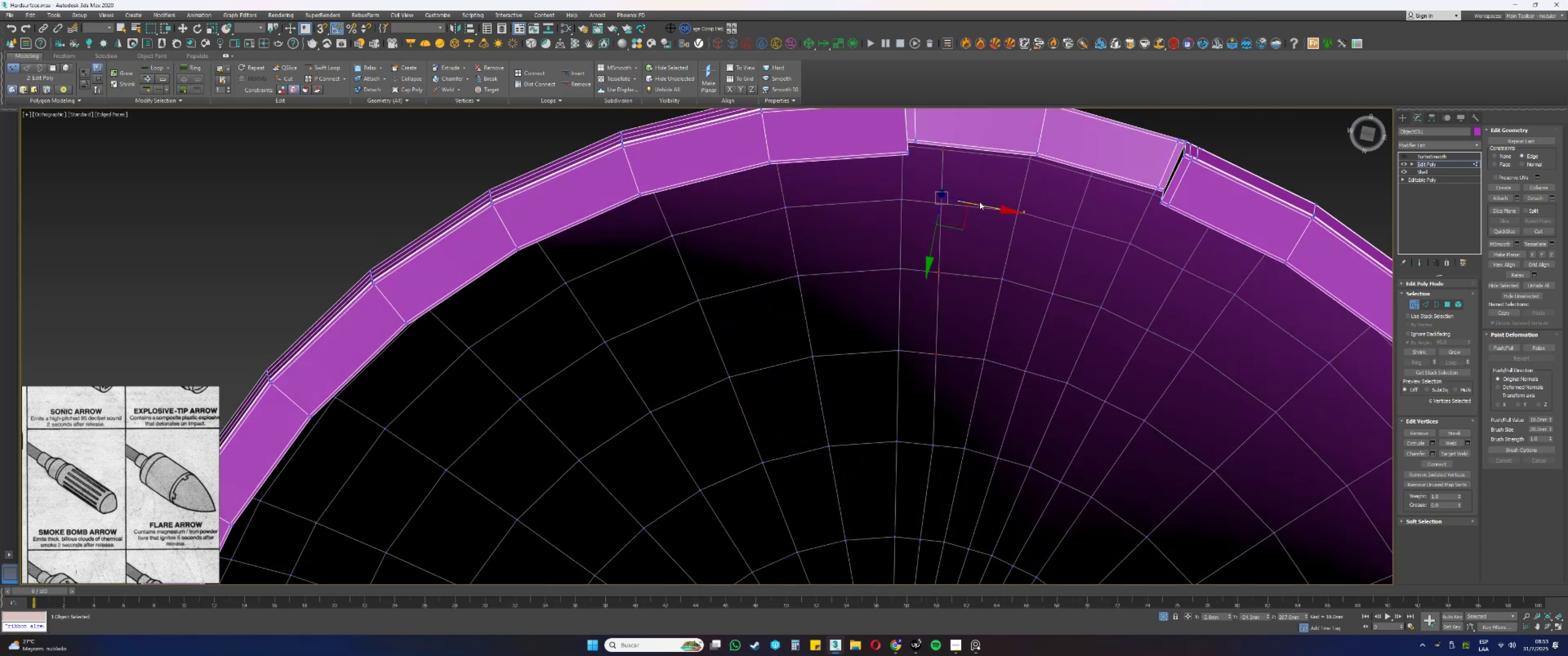 
left_click_drag(start_coordinate=[979, 207], to_coordinate=[987, 209])
 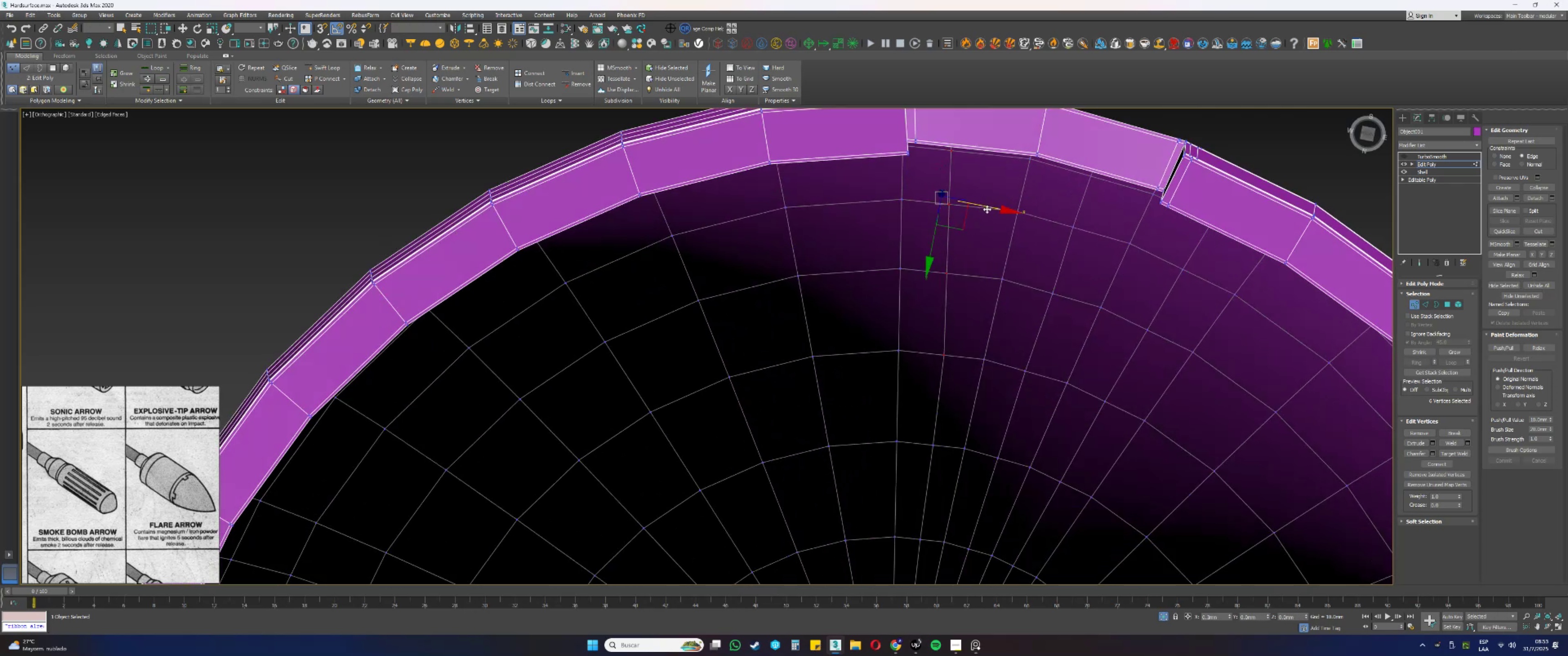 
hold_key(key=AltLeft, duration=0.3)
left_click_drag(start_coordinate=[948, 392], to_coordinate=[912, 352])
 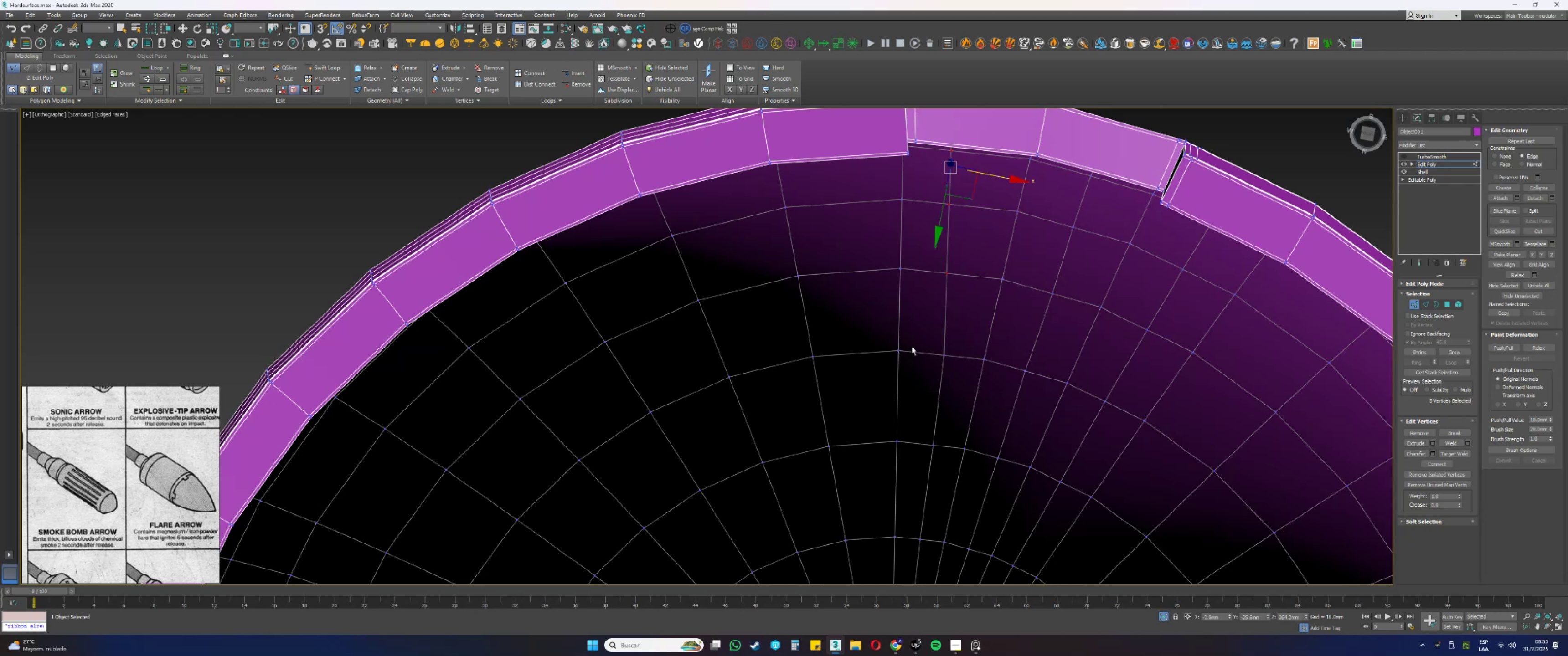 
hold_key(key=AltLeft, duration=0.36)
 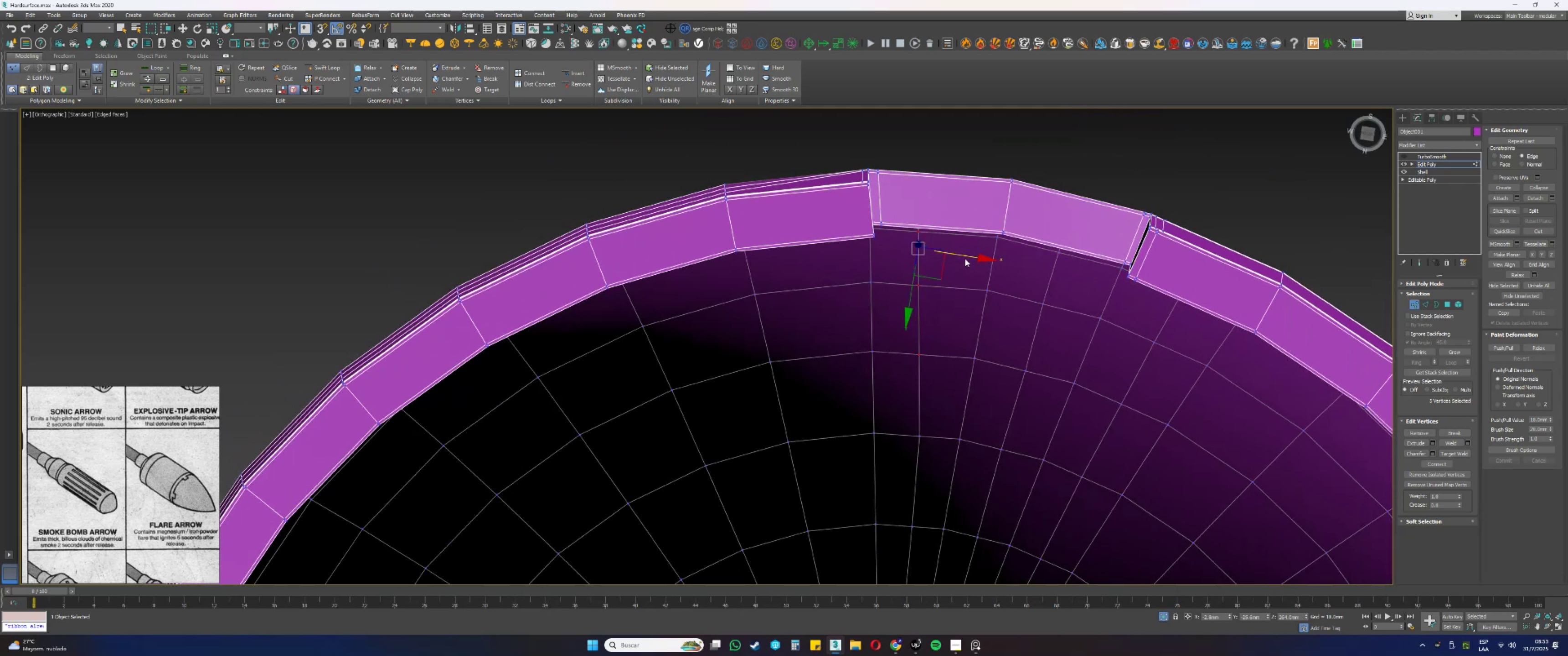 
left_click_drag(start_coordinate=[959, 255], to_coordinate=[965, 258])
 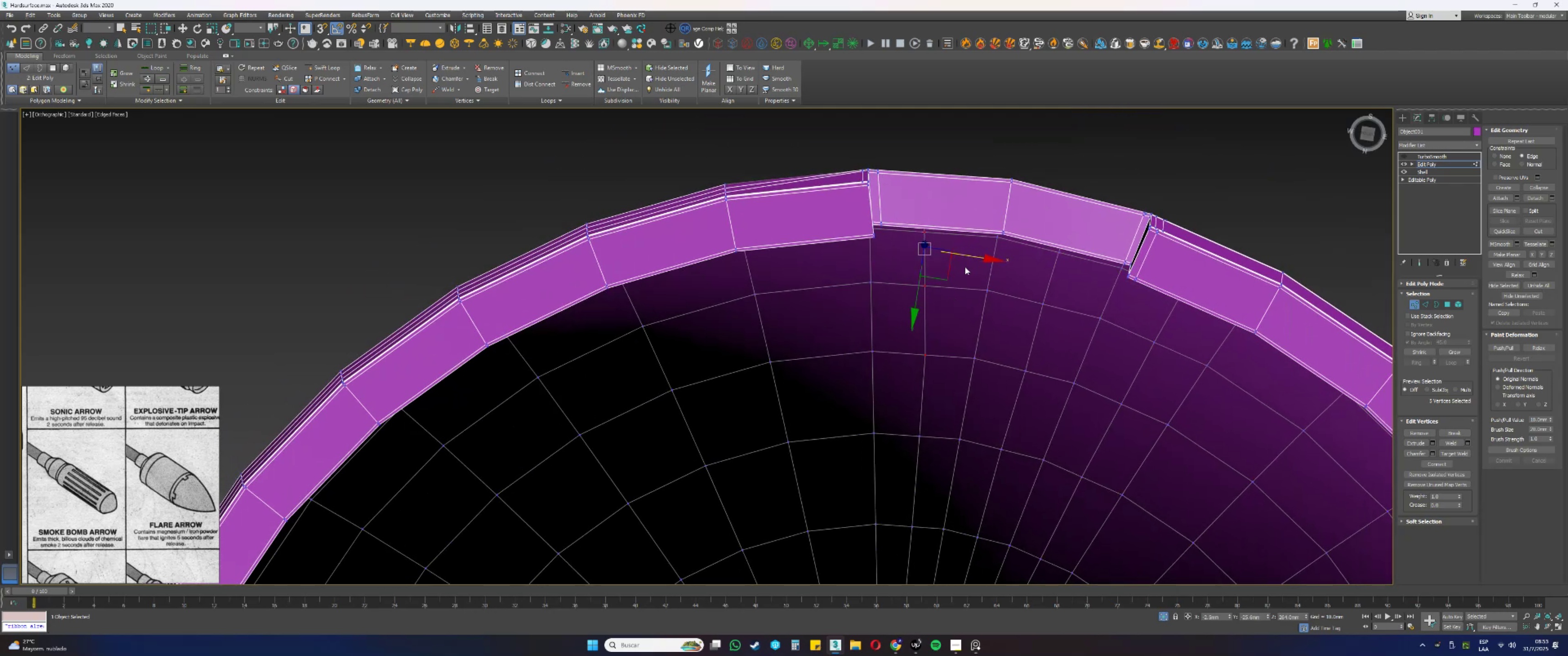 
hold_key(key=AltLeft, duration=0.3)
left_click_drag(start_coordinate=[944, 362], to_coordinate=[907, 332])
 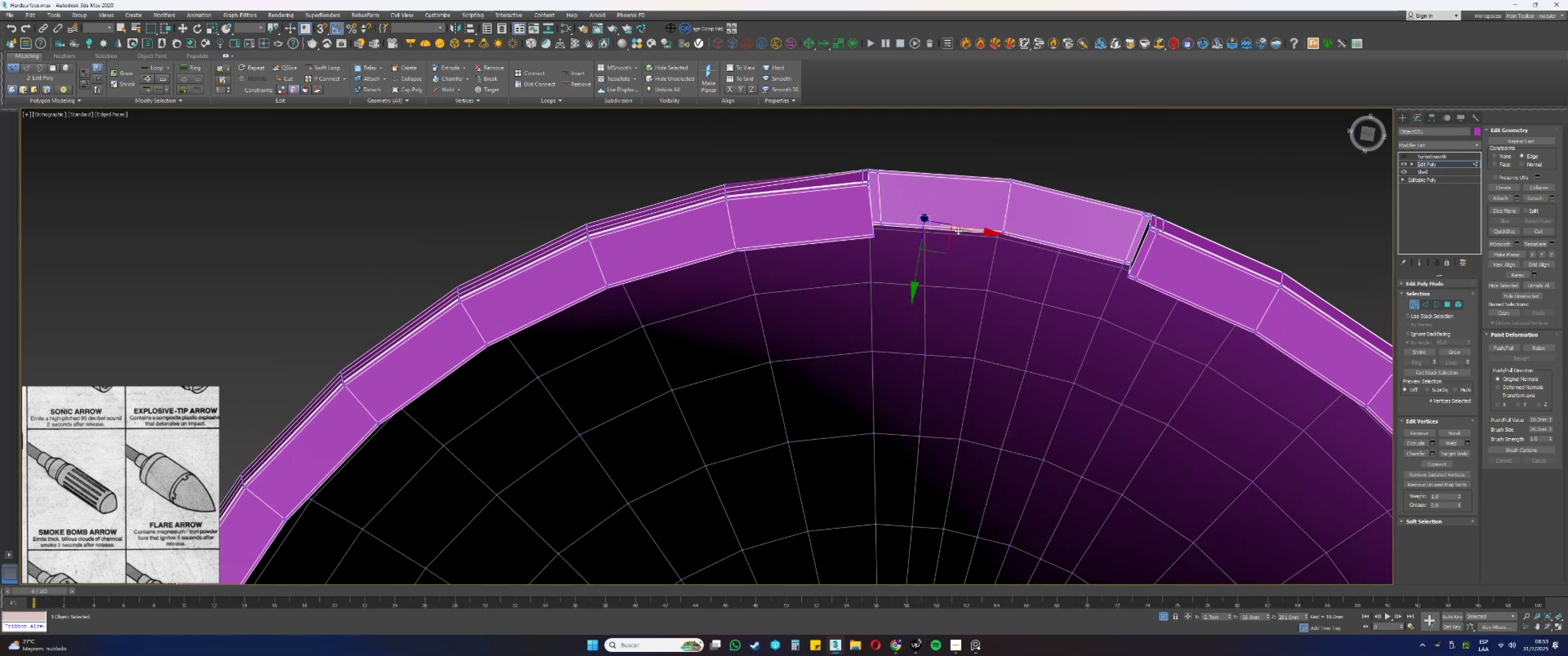 
left_click_drag(start_coordinate=[962, 229], to_coordinate=[967, 231])
 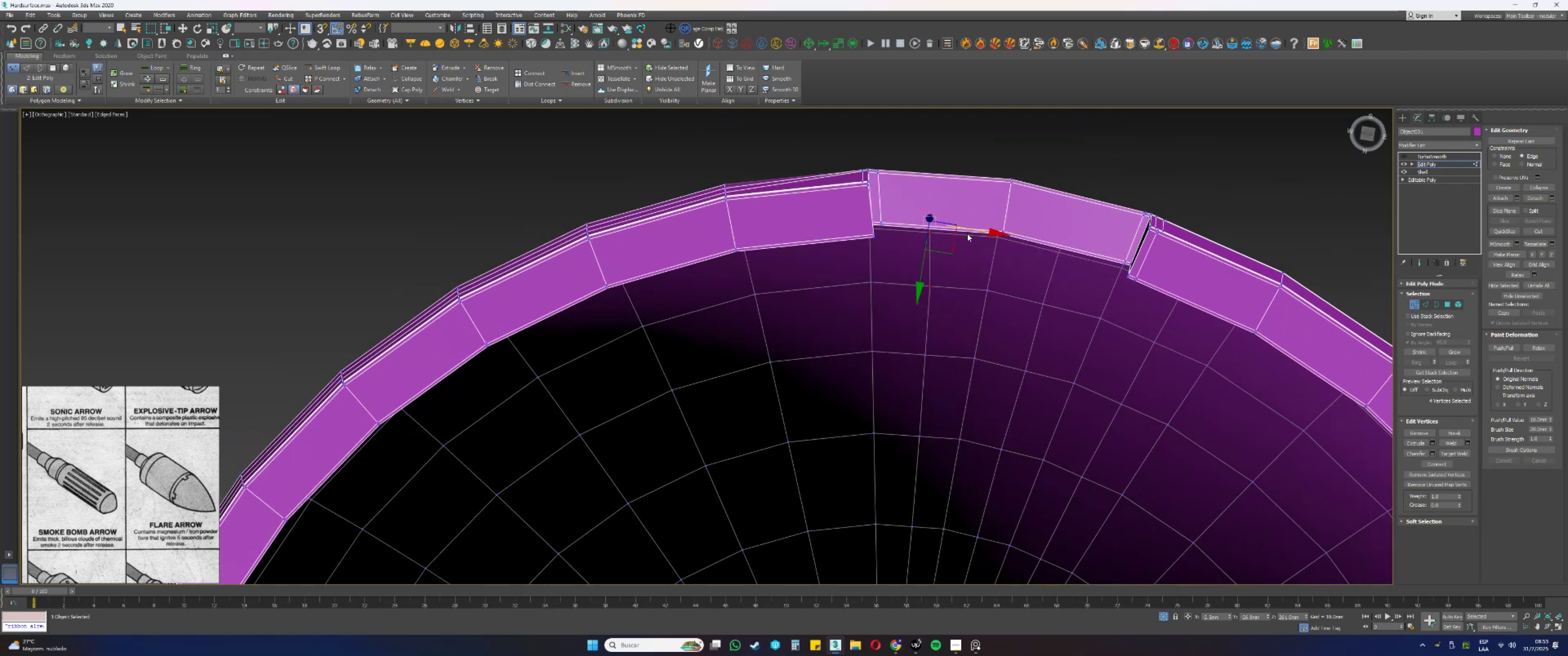 
hold_key(key=AltLeft, duration=0.54)
 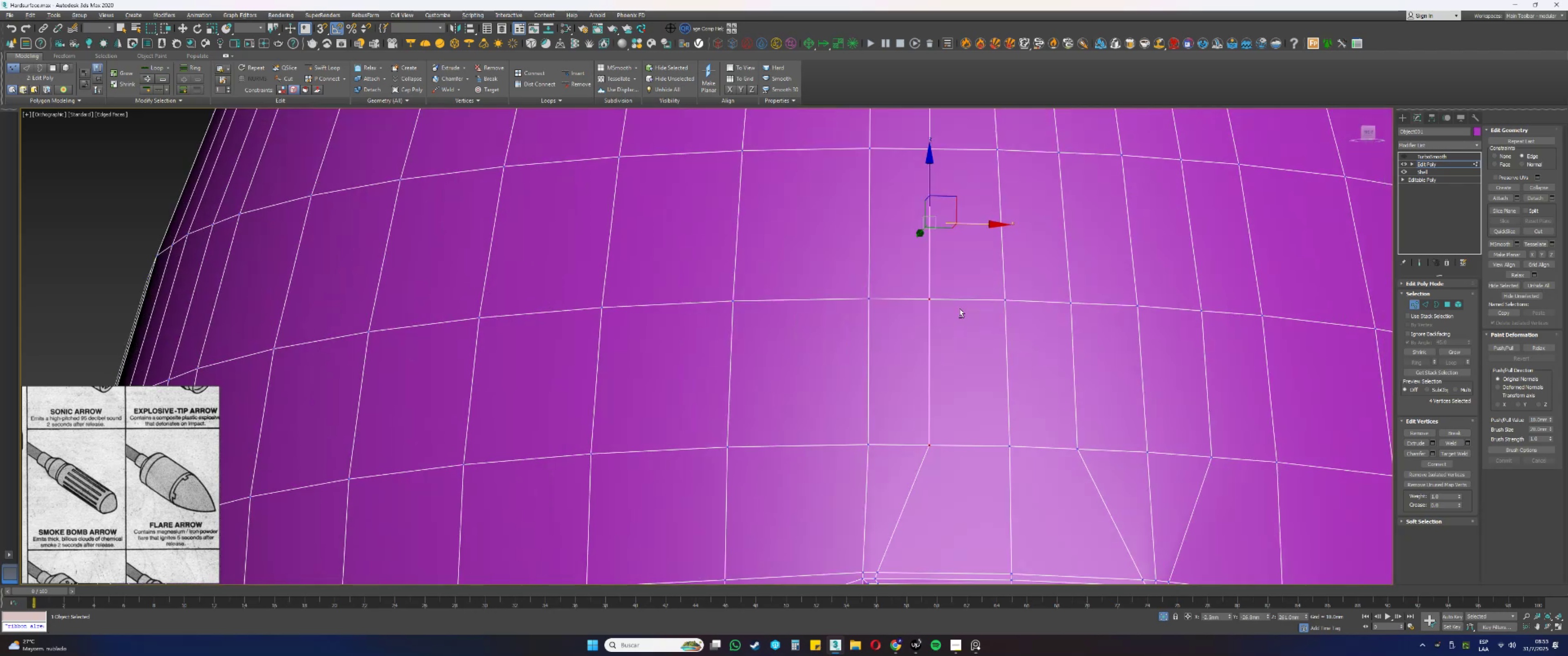 
scroll: coordinate [960, 308], scroll_direction: down, amount: 2.0
 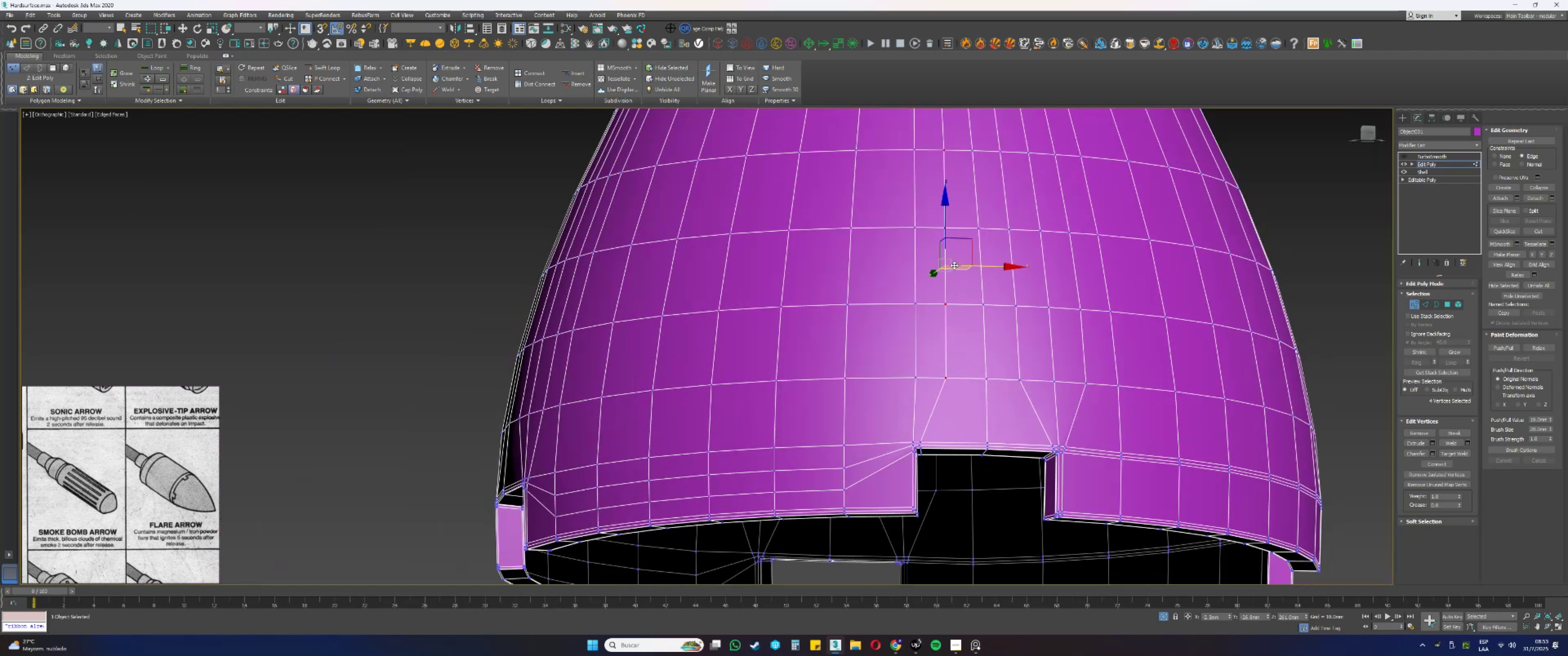 
key(Alt+AltLeft)
 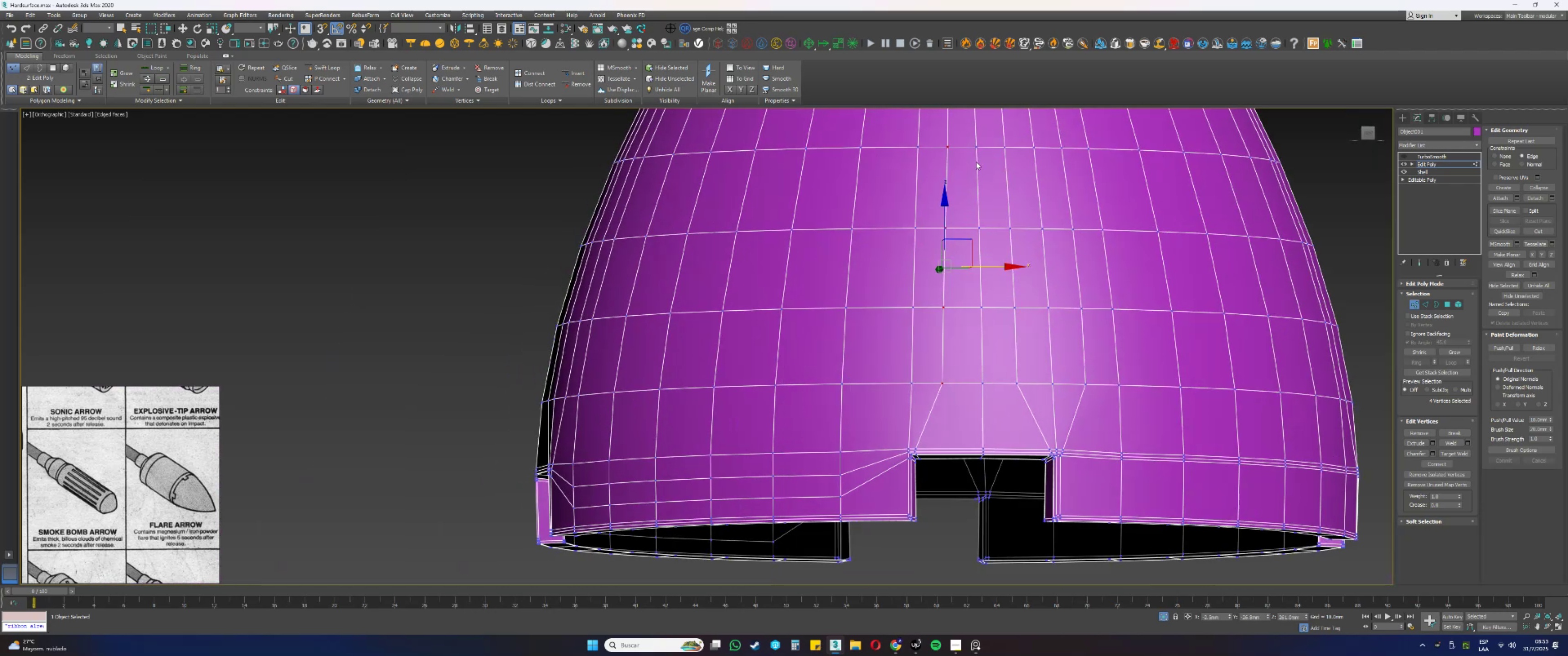 
left_click_drag(start_coordinate=[980, 164], to_coordinate=[934, 137])
 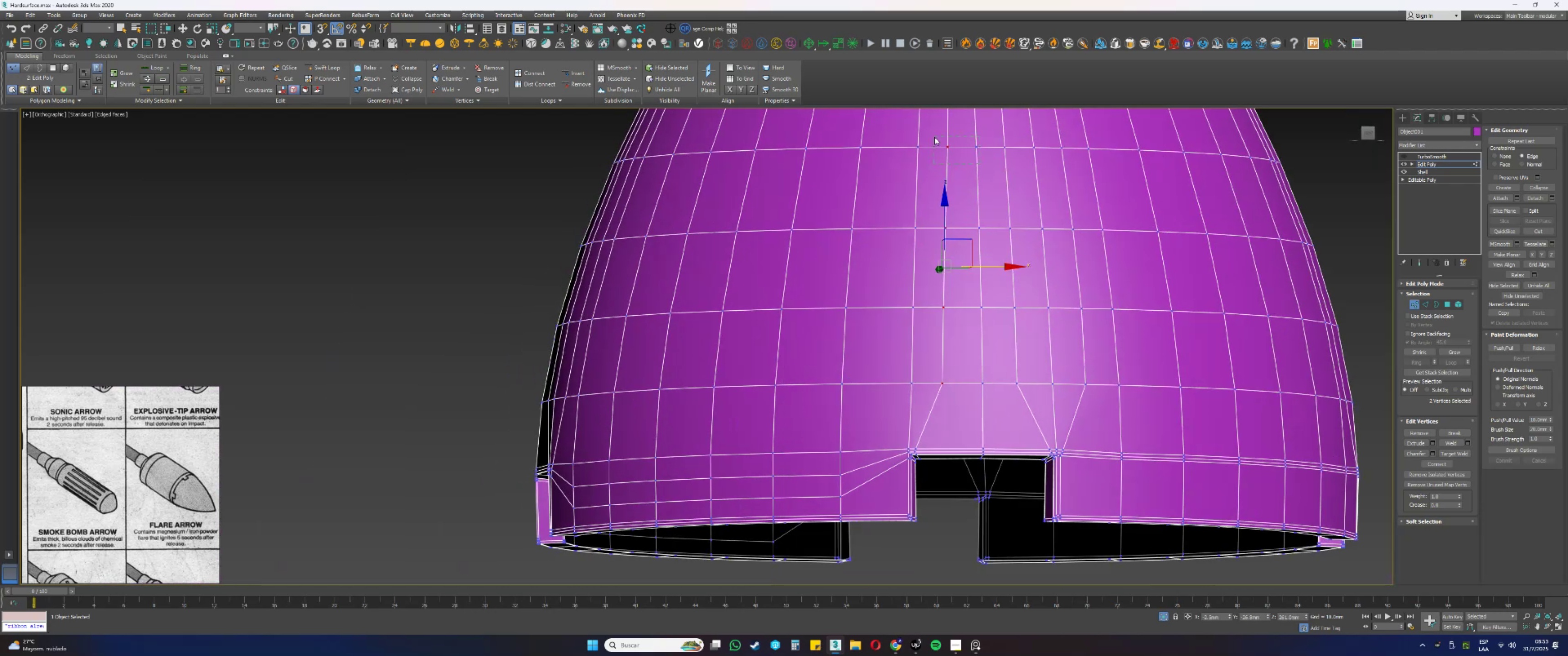 
key(Alt+AltLeft)
 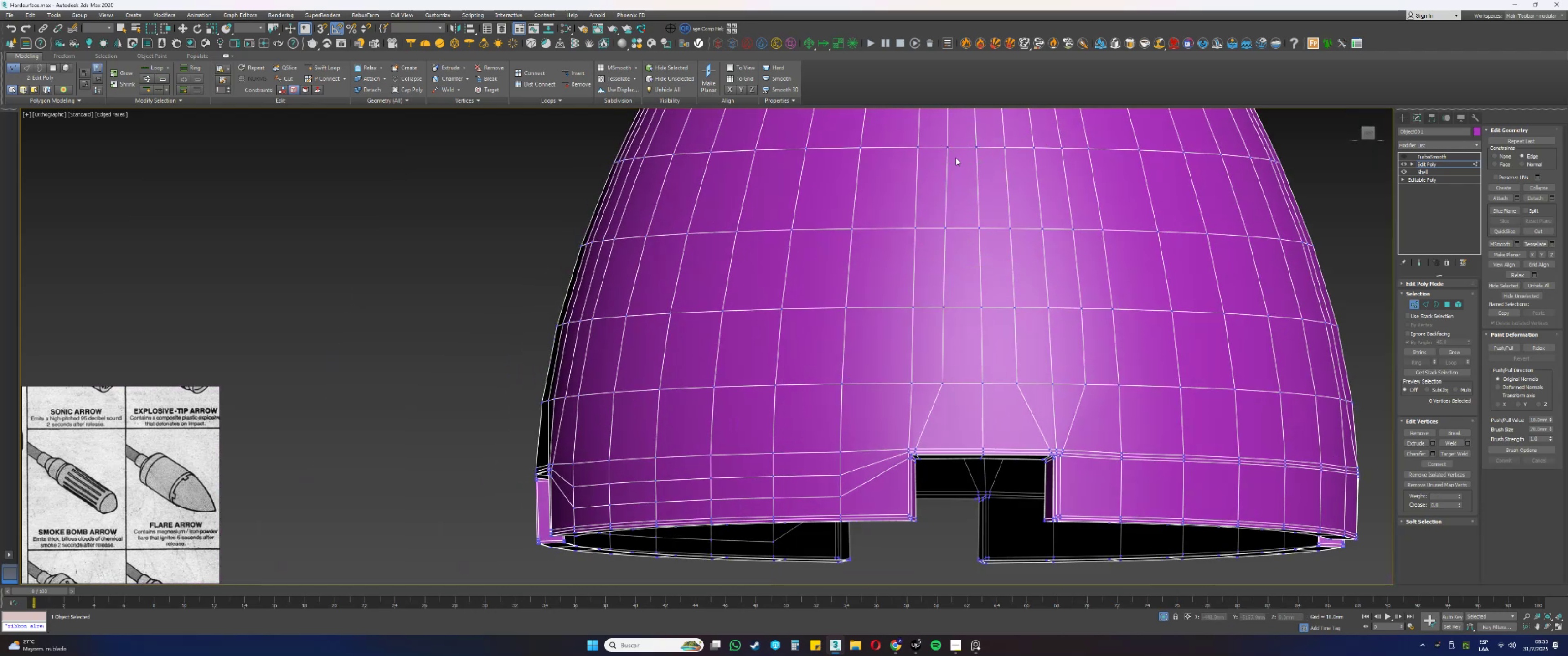 
key(Control+ControlLeft)
 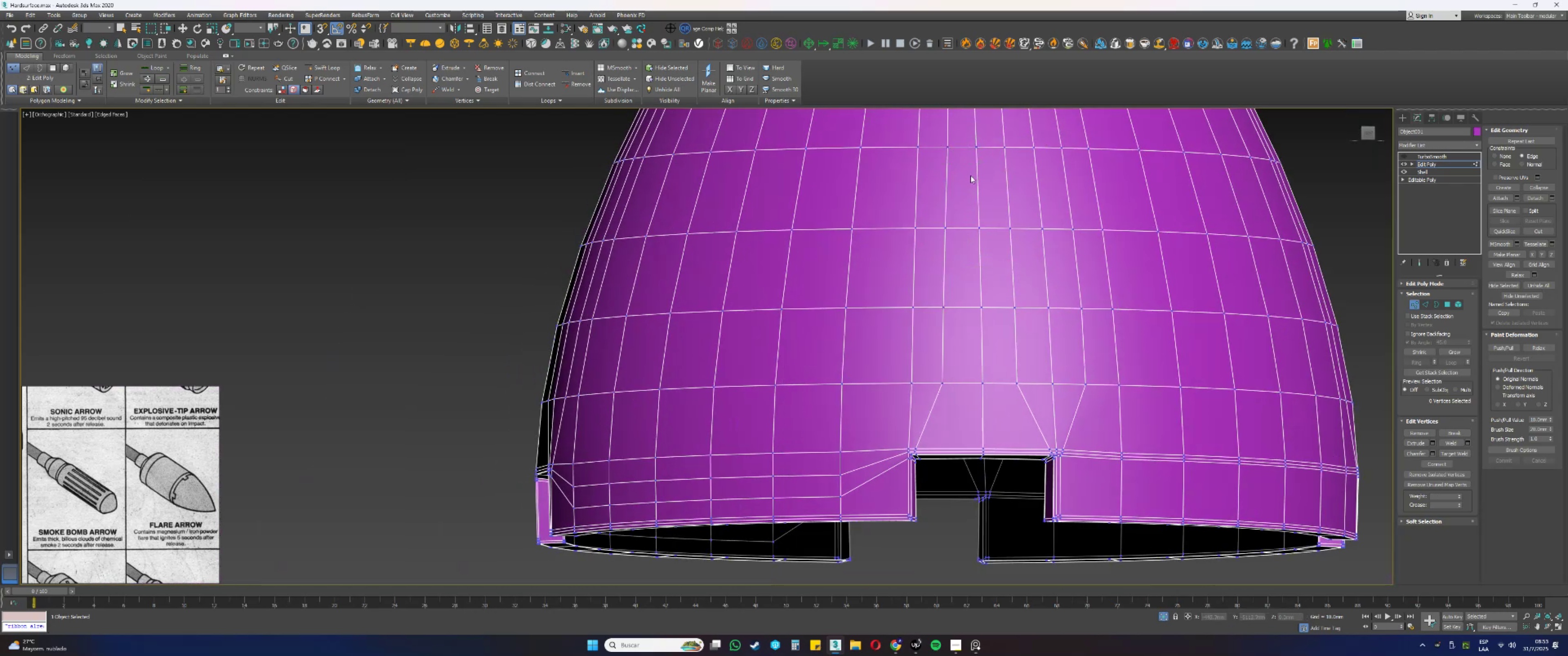 
key(Control+Z)
 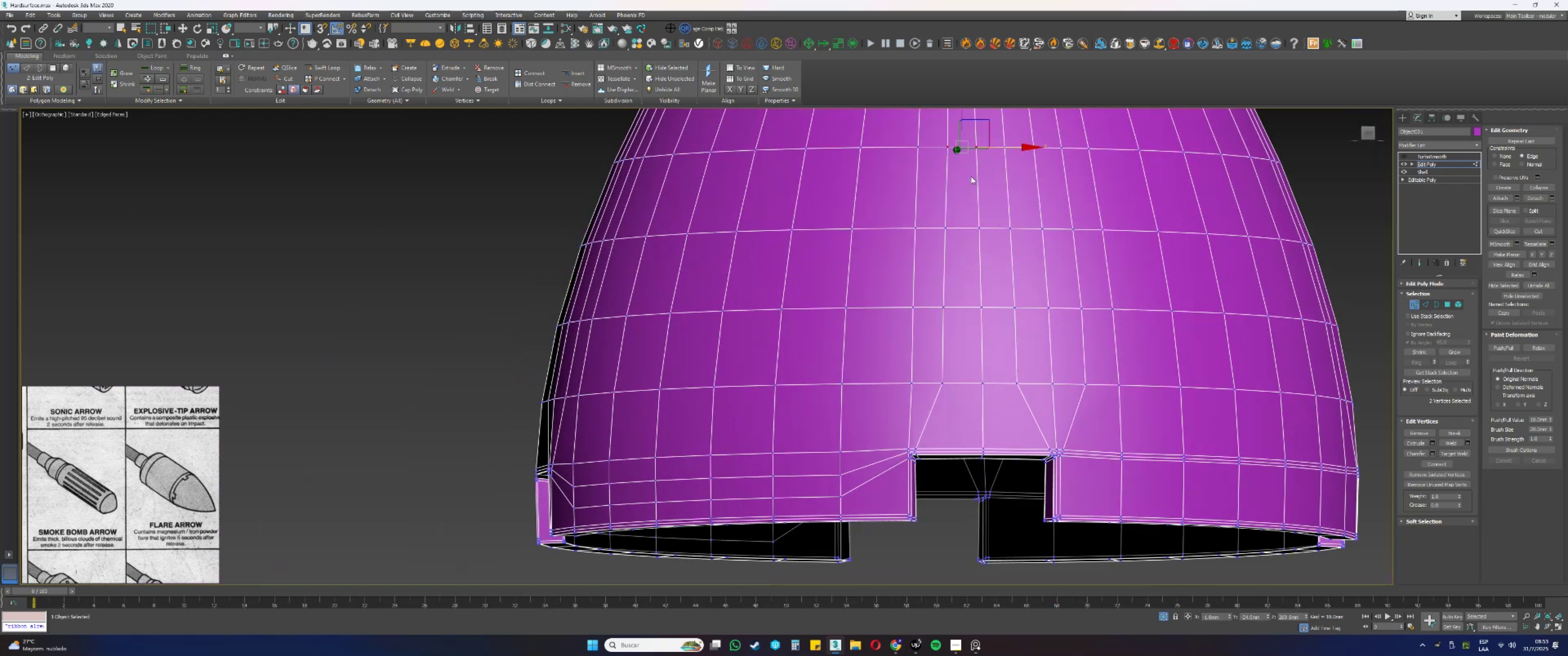 
key(Control+ControlLeft)
 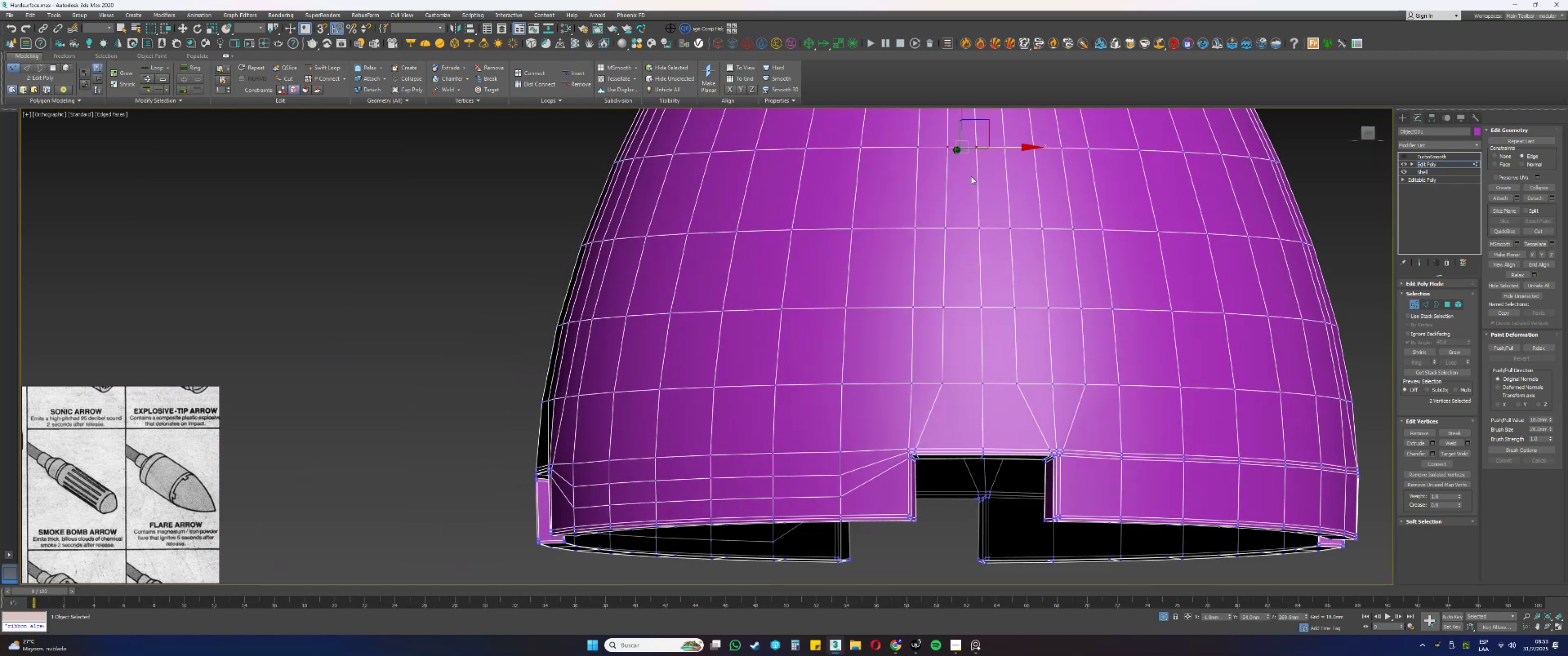 
key(Control+Z)
 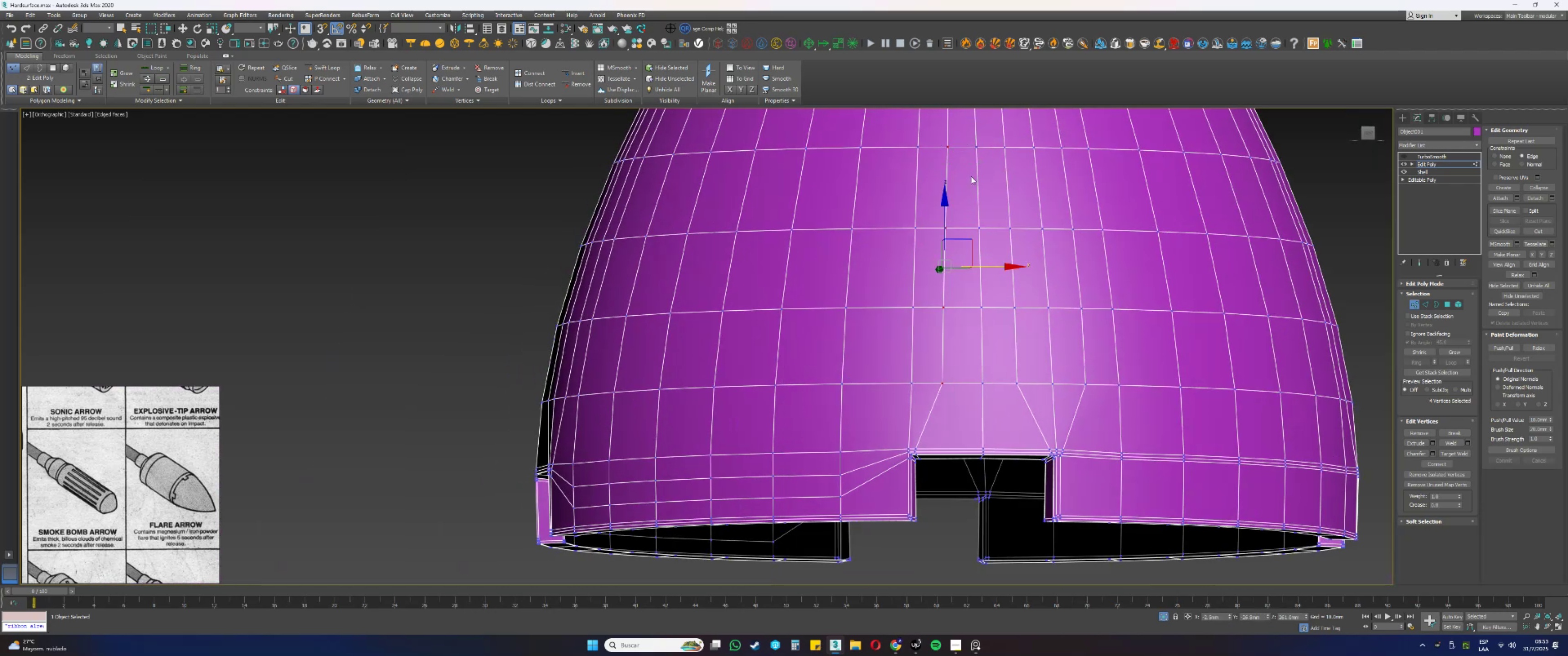 
key(Alt+AltLeft)
 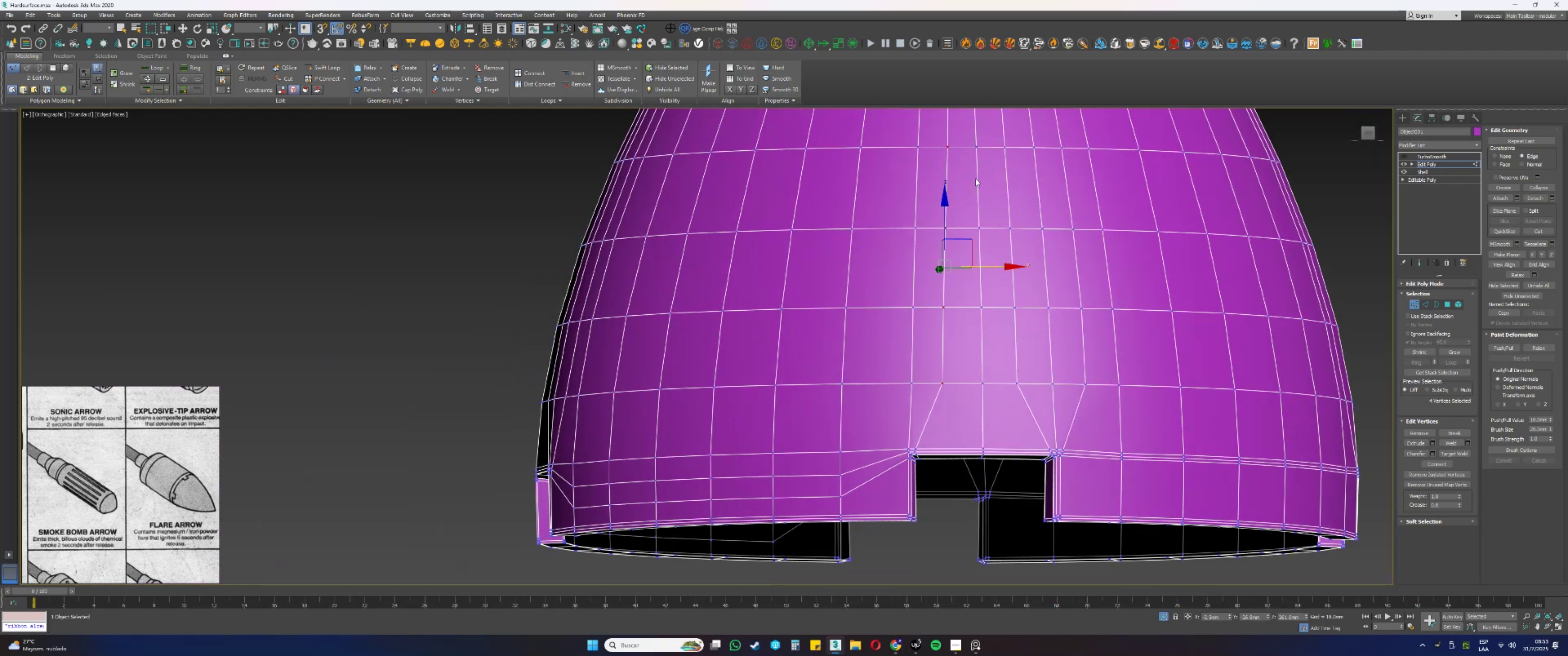 
left_click_drag(start_coordinate=[1004, 187], to_coordinate=[926, 128])
 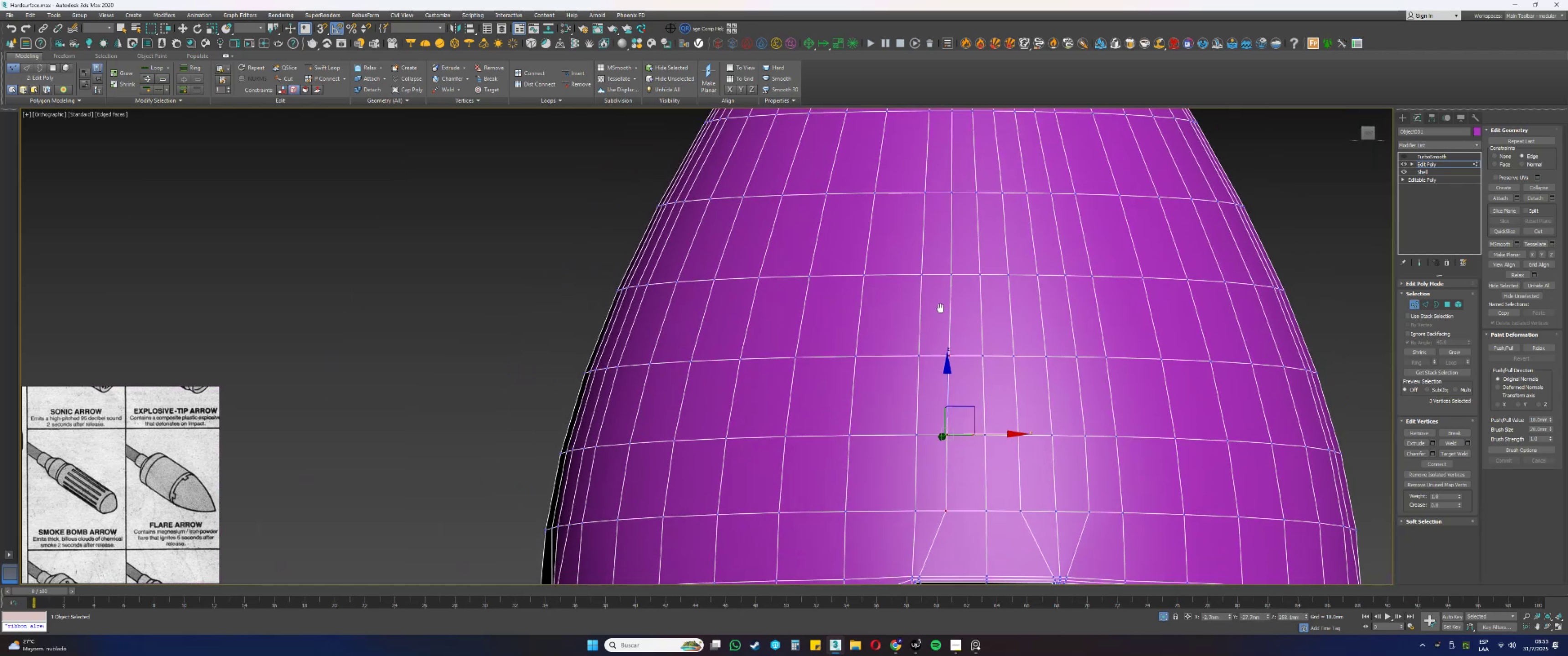 
scroll: coordinate [955, 354], scroll_direction: up, amount: 2.0
 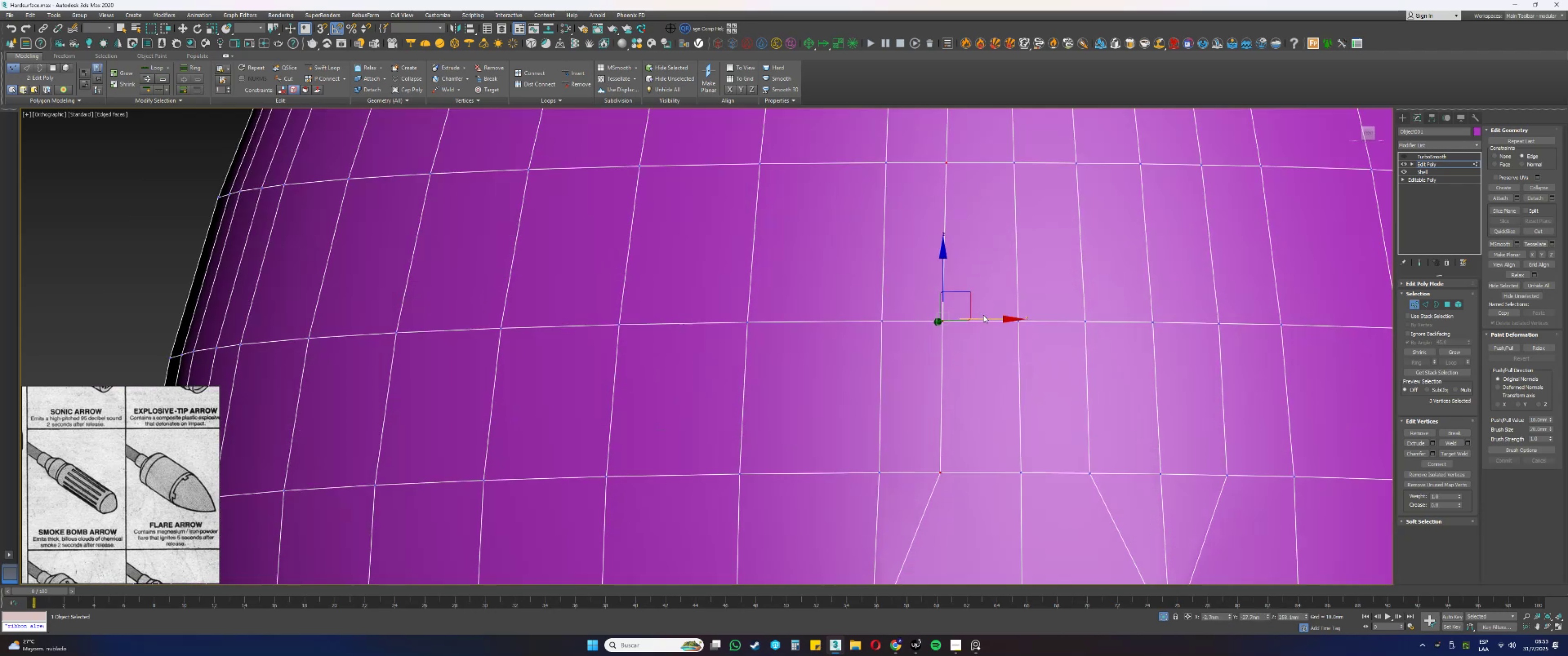 
left_click_drag(start_coordinate=[986, 319], to_coordinate=[990, 319])
 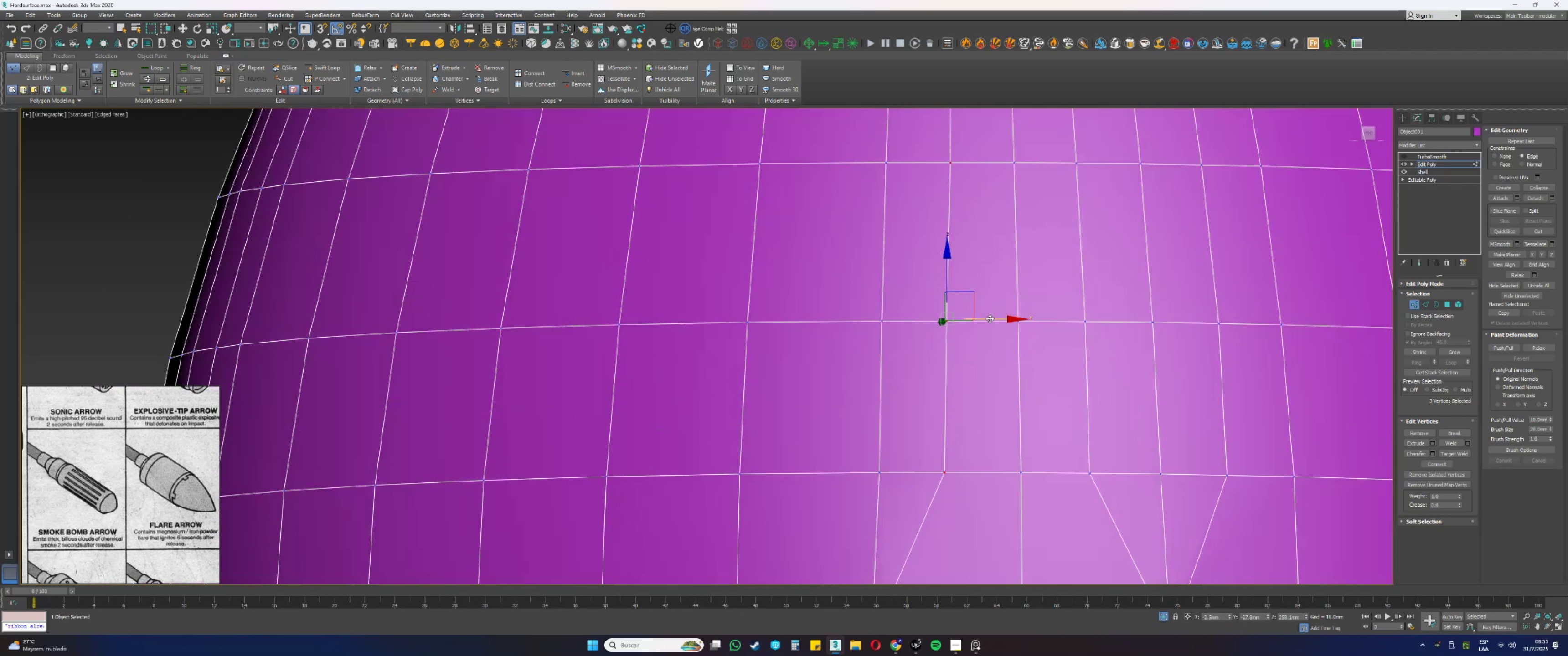 
scroll: coordinate [980, 313], scroll_direction: down, amount: 1.0
 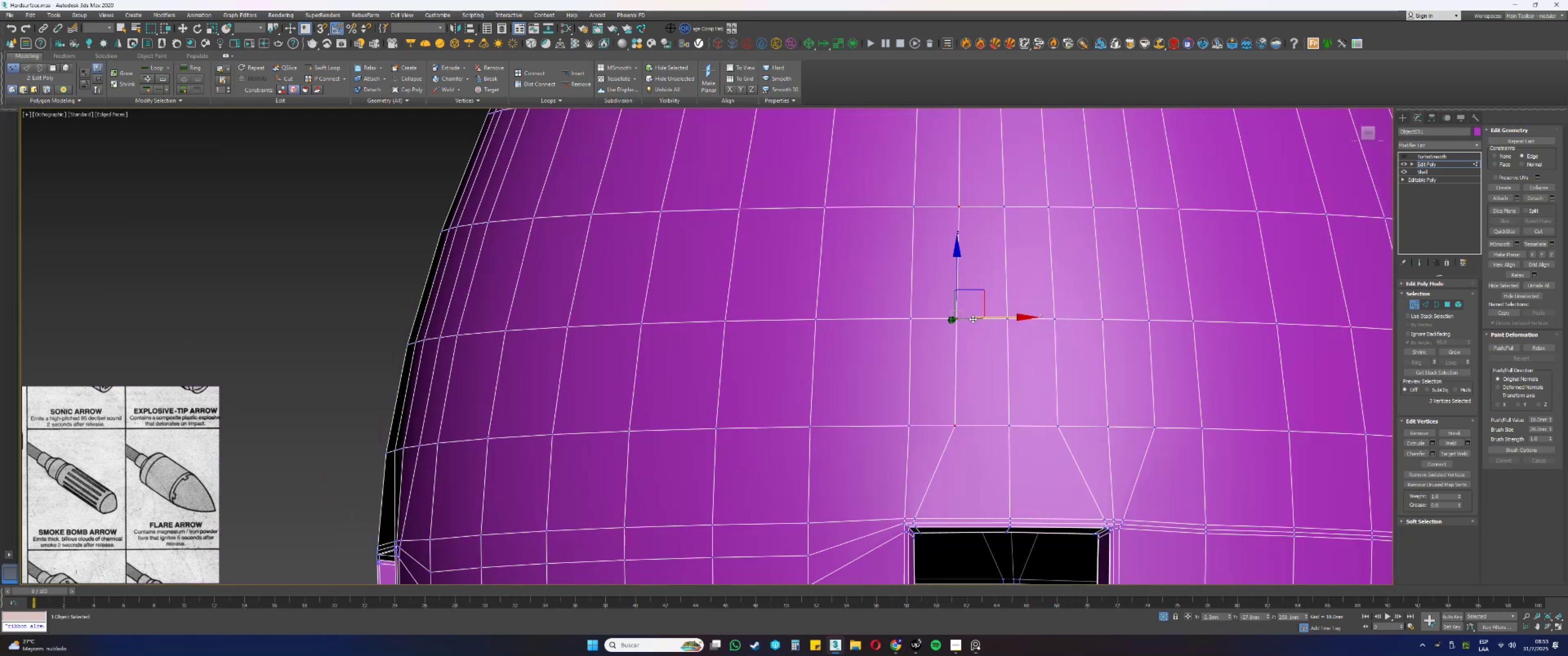 
key(Alt+AltLeft)
 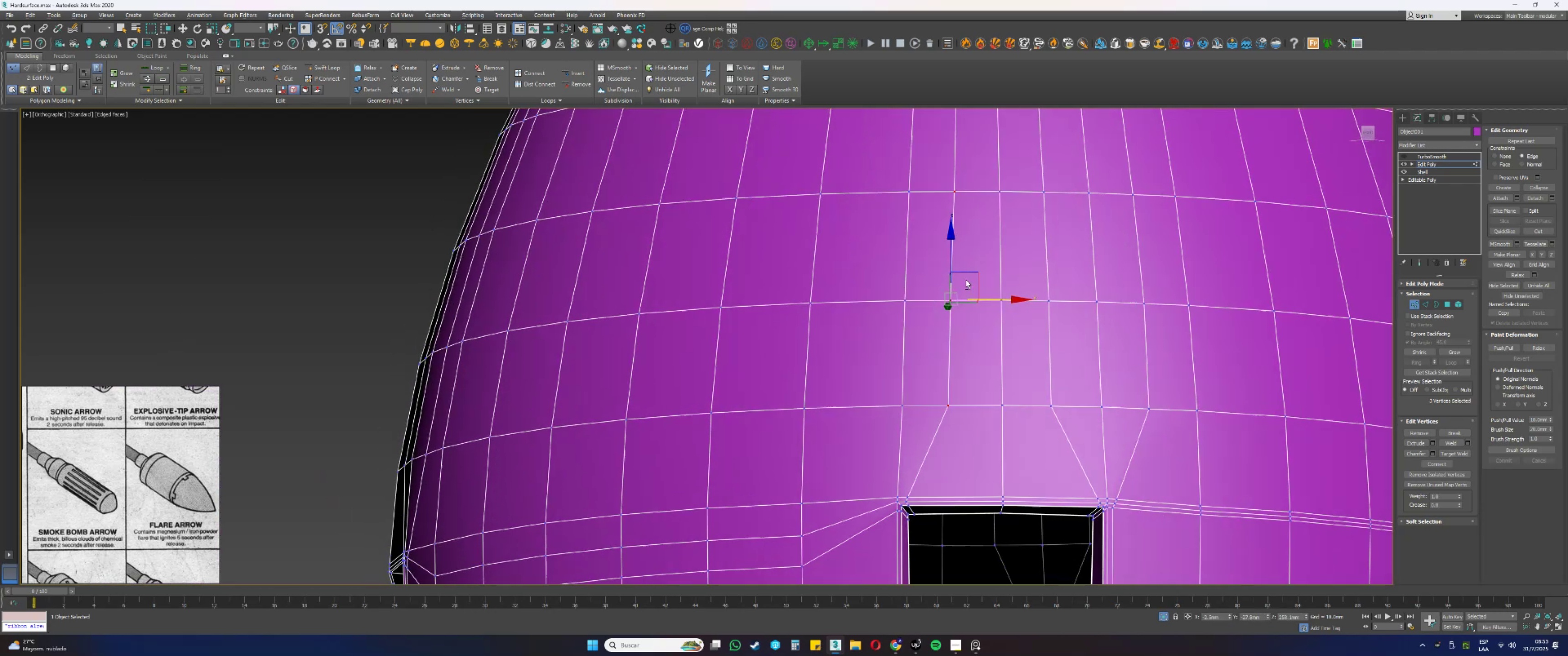 
key(Alt+AltLeft)
 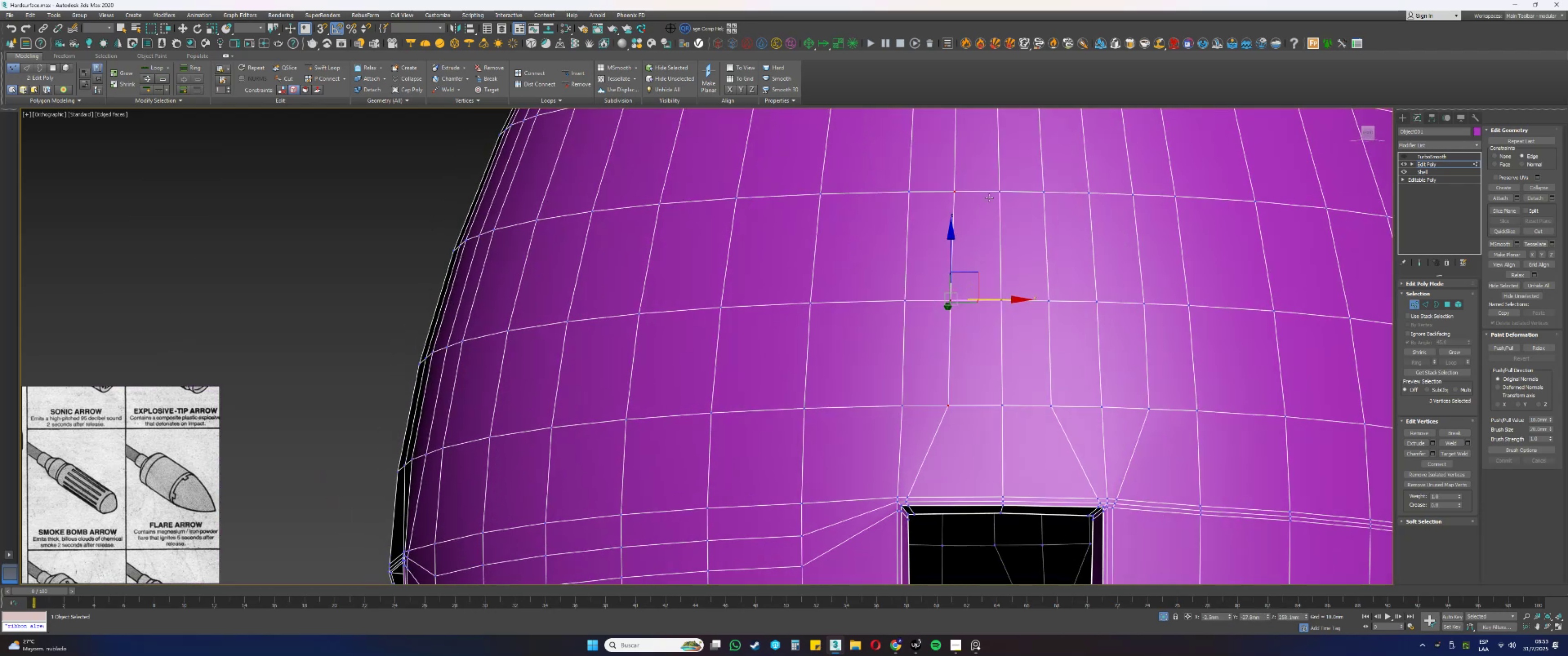 
left_click_drag(start_coordinate=[988, 201], to_coordinate=[942, 167])
 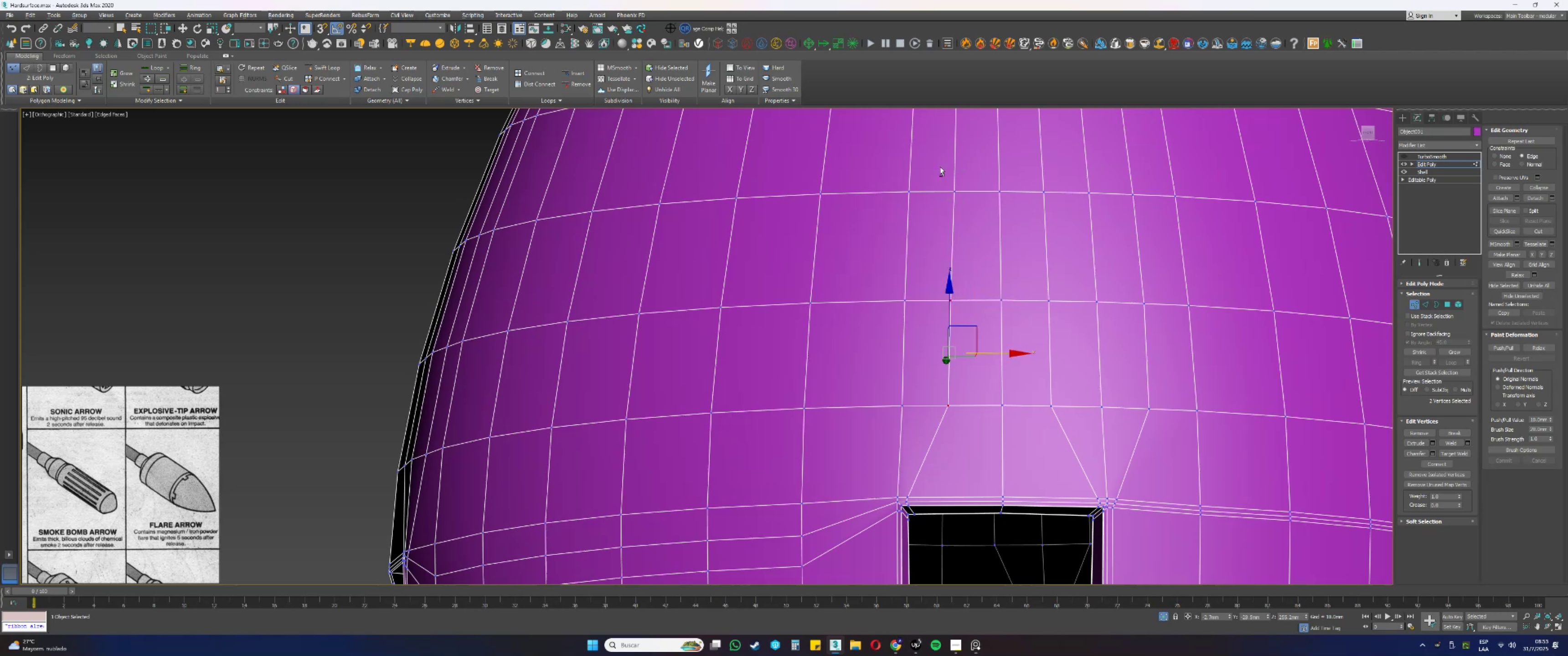 
key(Alt+AltLeft)
 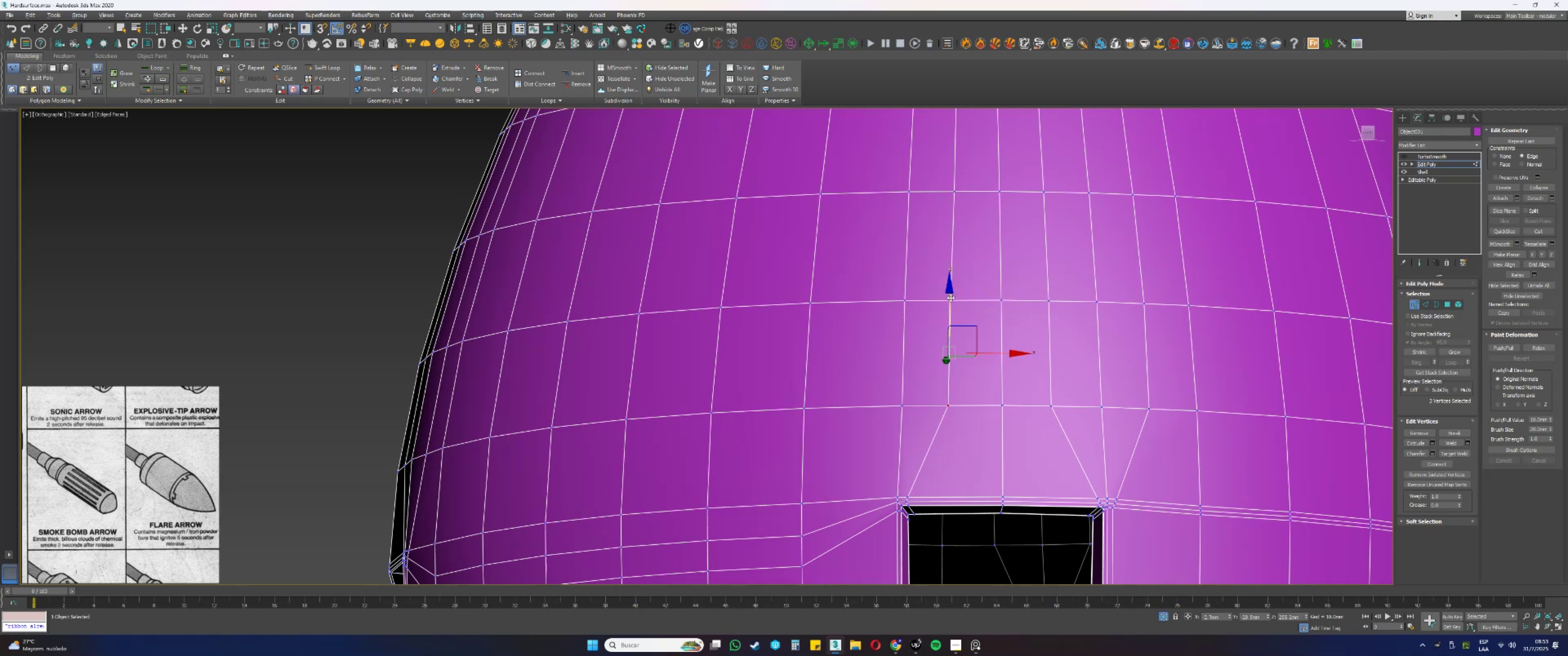 
scroll: coordinate [961, 347], scroll_direction: up, amount: 2.0
 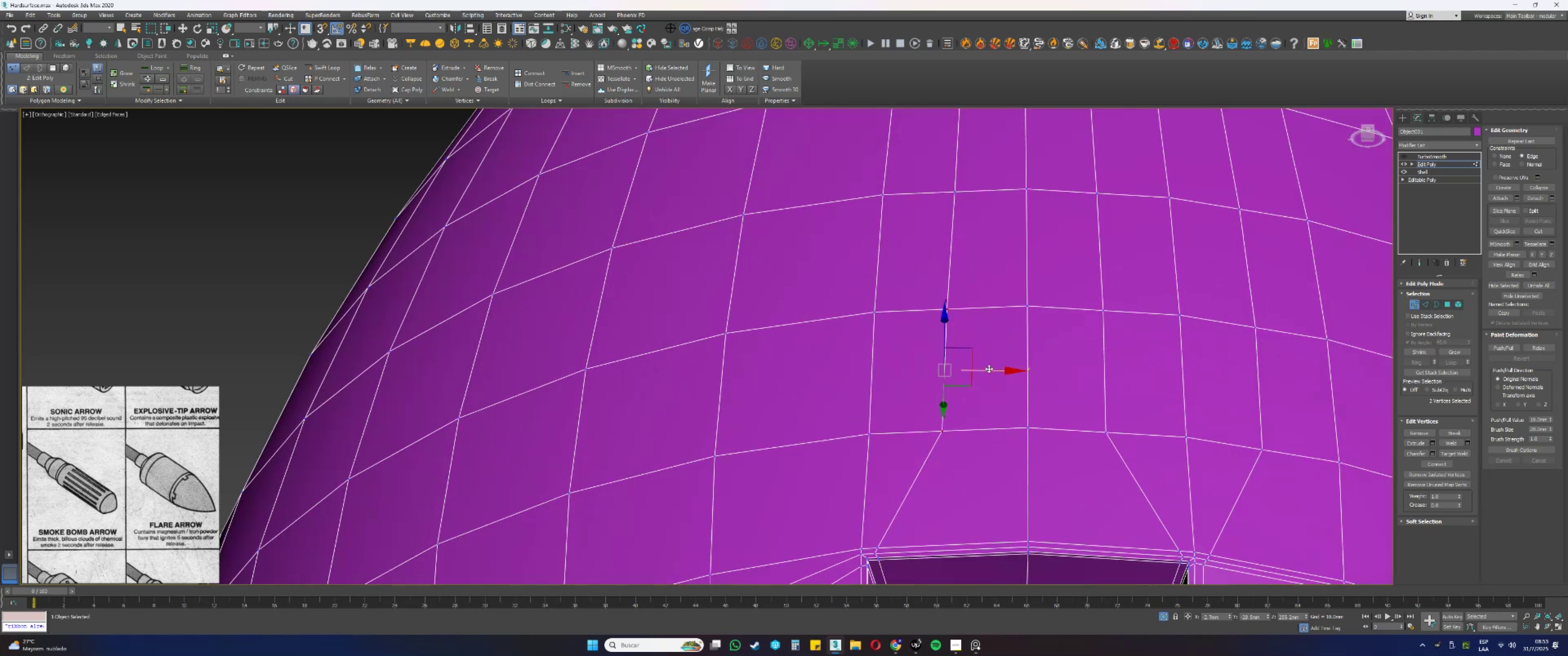 
left_click_drag(start_coordinate=[988, 369], to_coordinate=[994, 369])
 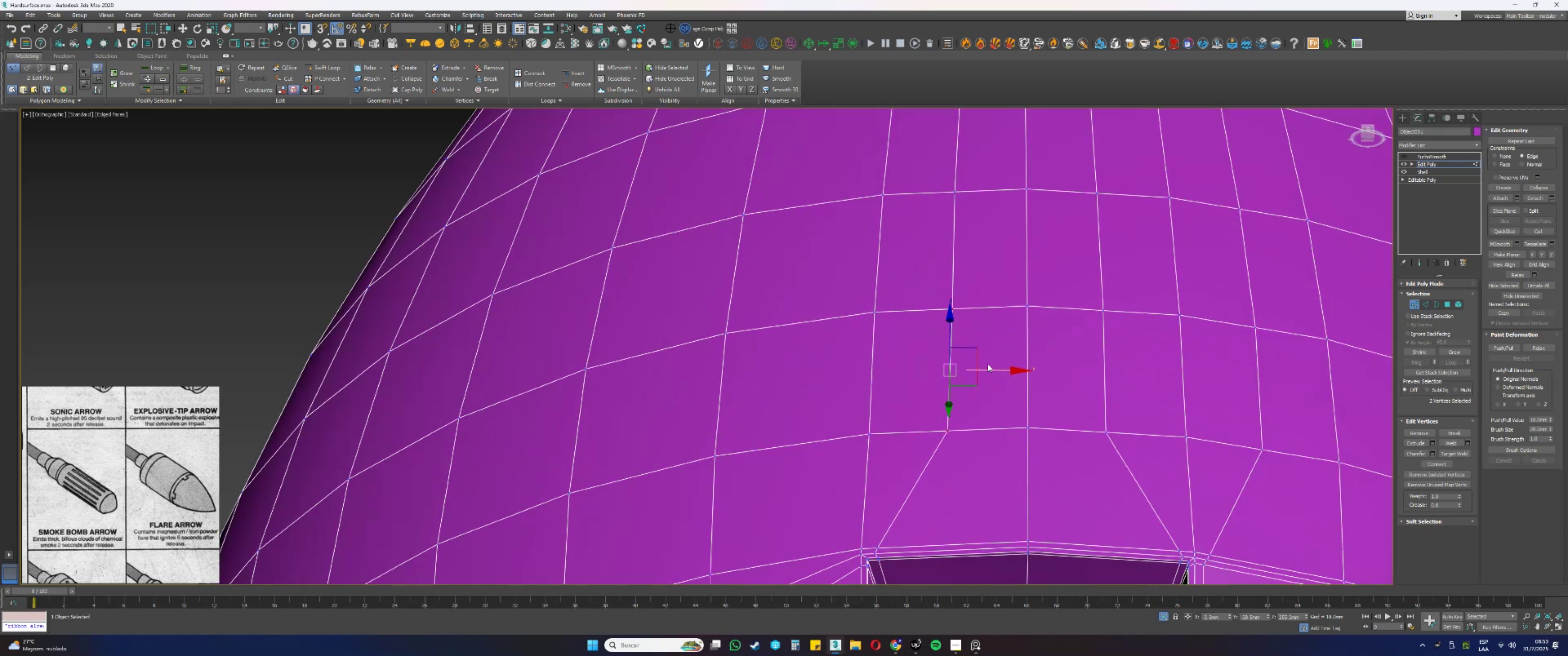 
key(Alt+AltLeft)
 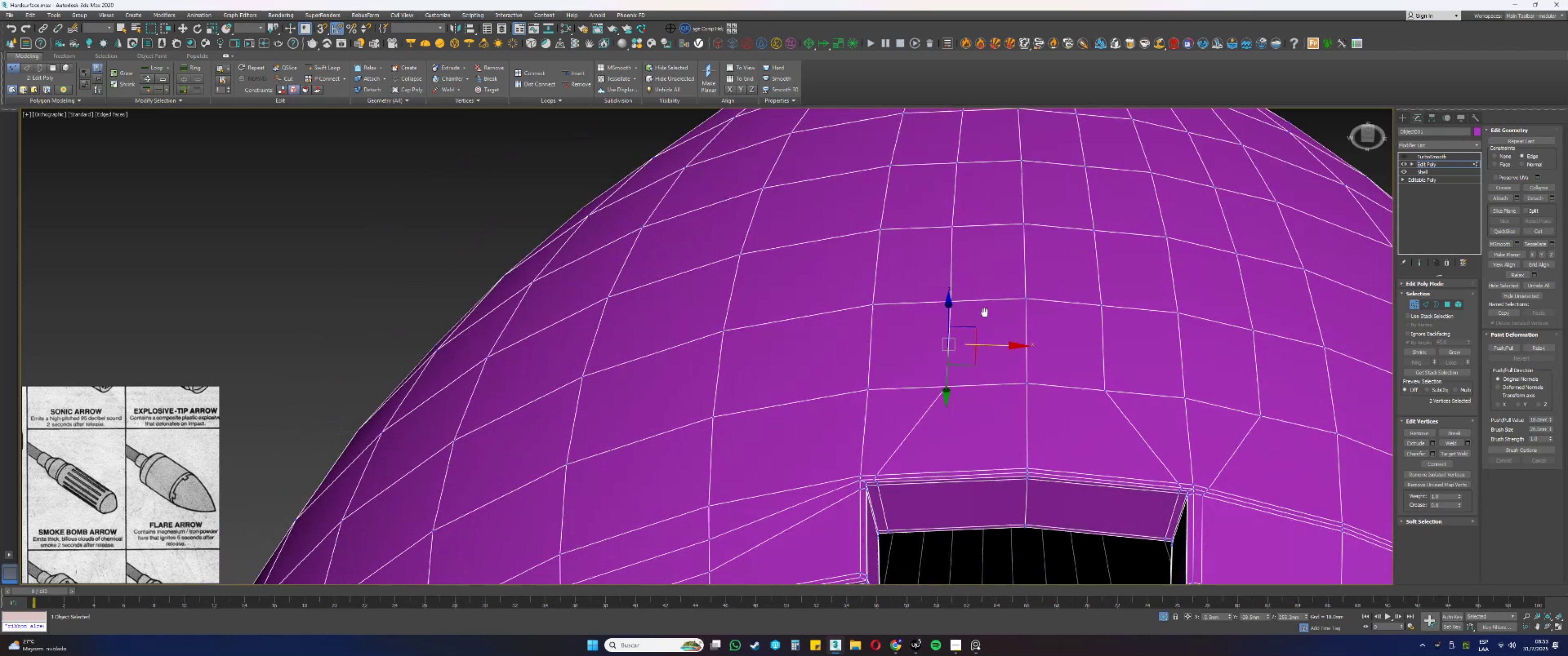 
key(Alt+AltLeft)
 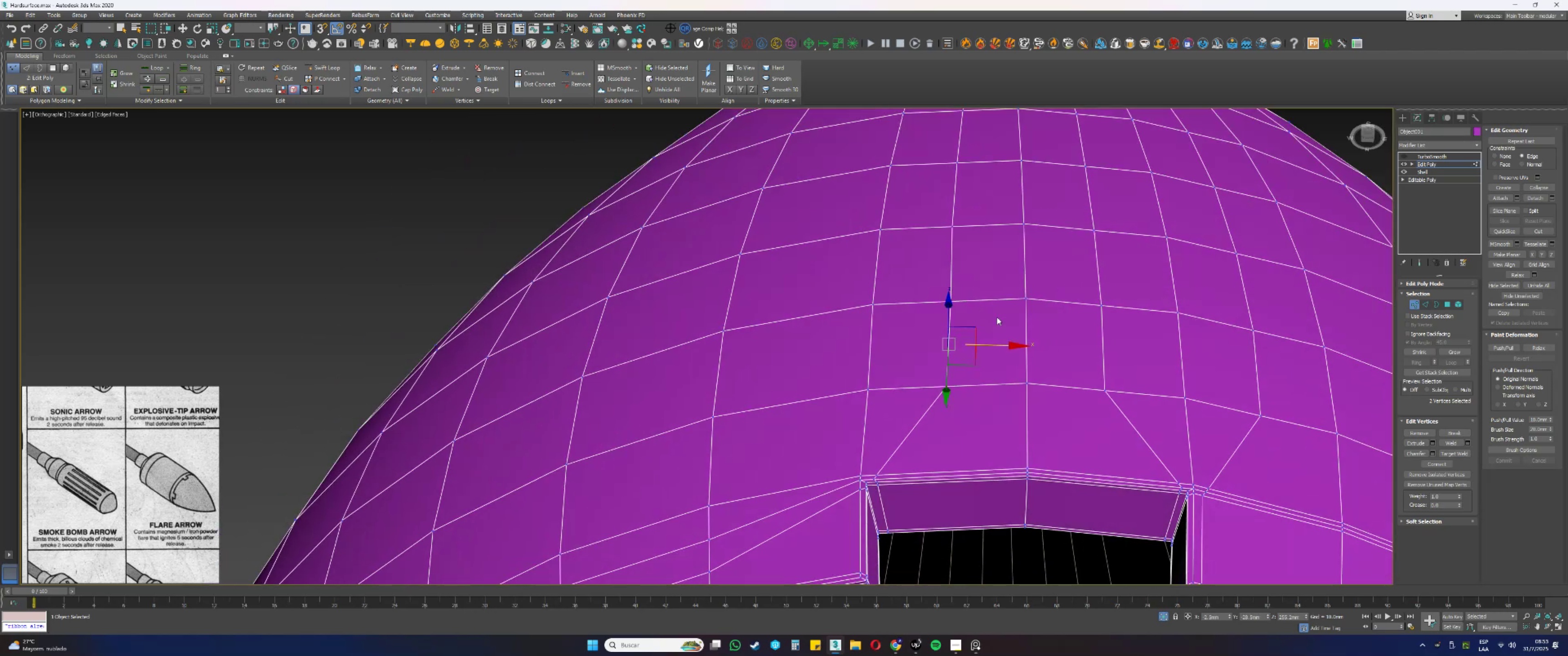 
left_click_drag(start_coordinate=[997, 318], to_coordinate=[917, 260])
 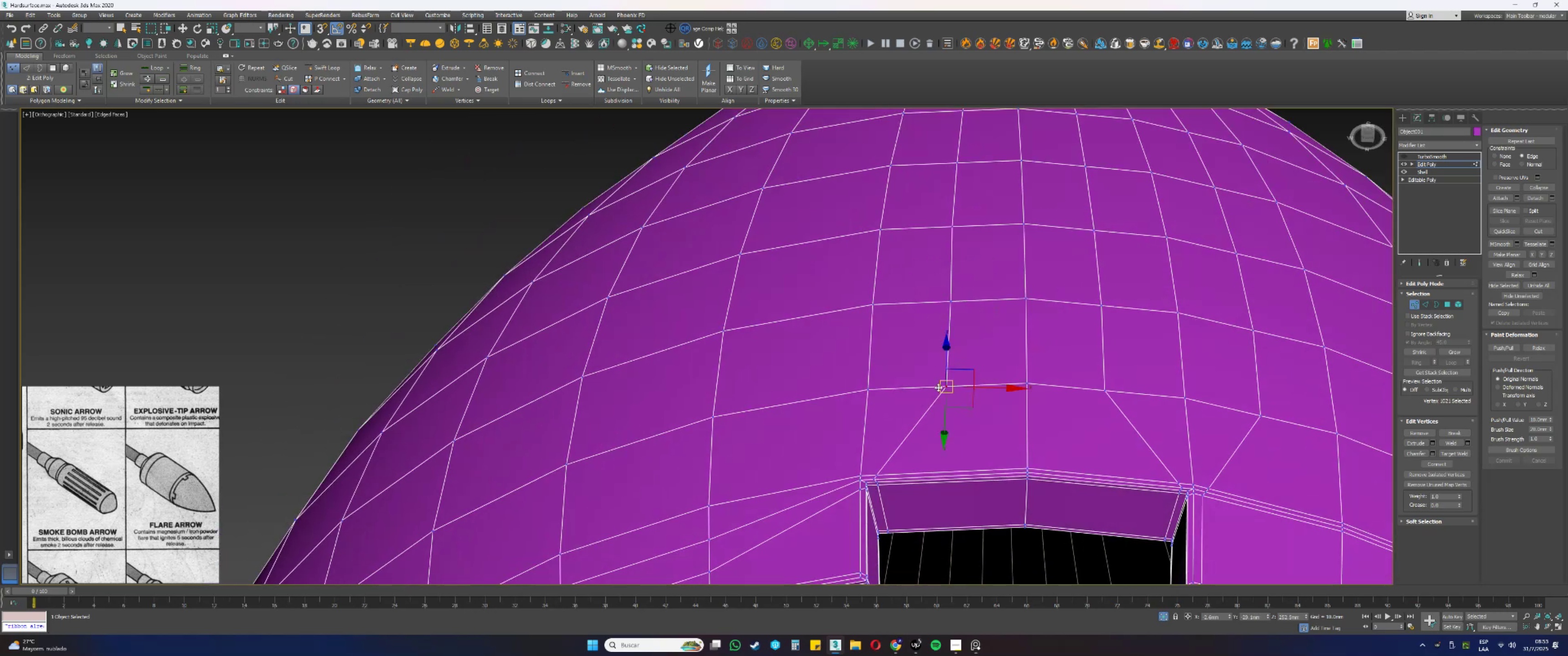 
key(Alt+AltLeft)
 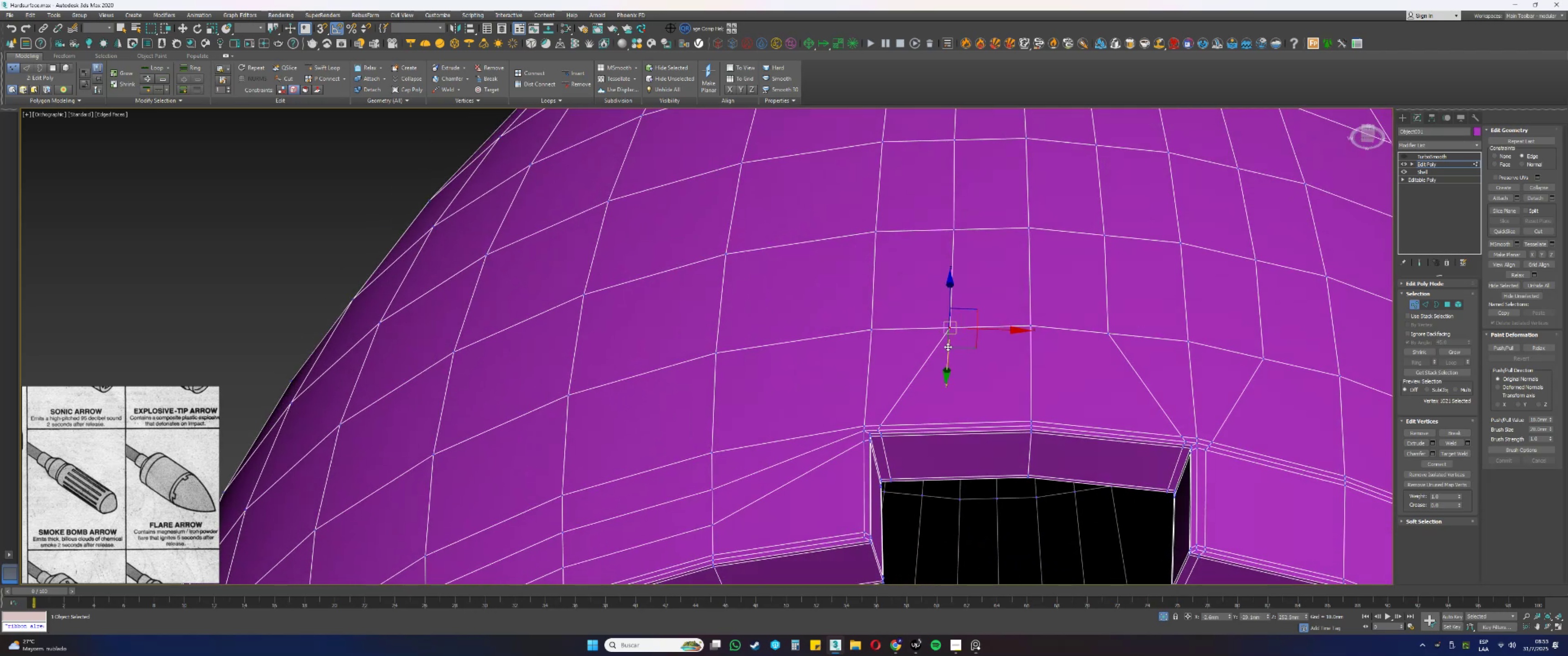 
scroll: coordinate [948, 355], scroll_direction: up, amount: 1.0
 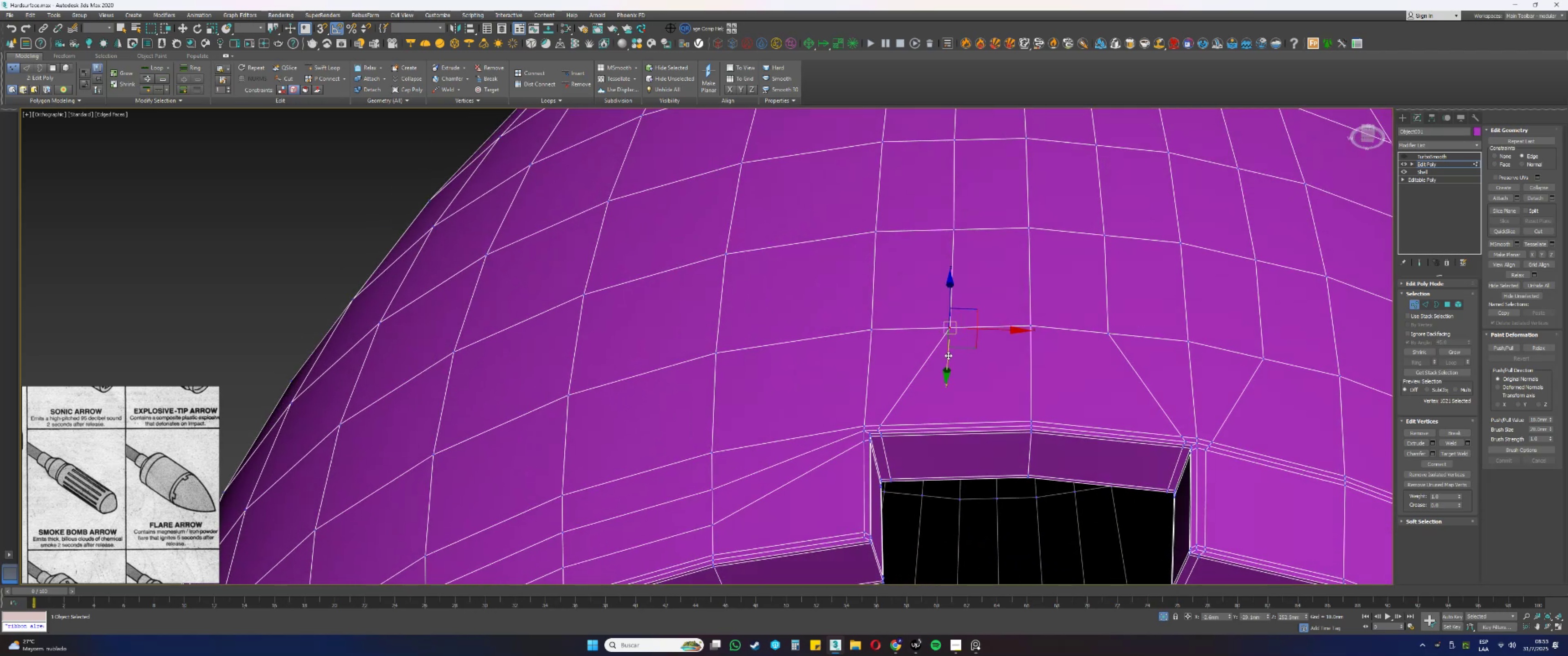 
key(Alt+AltLeft)
 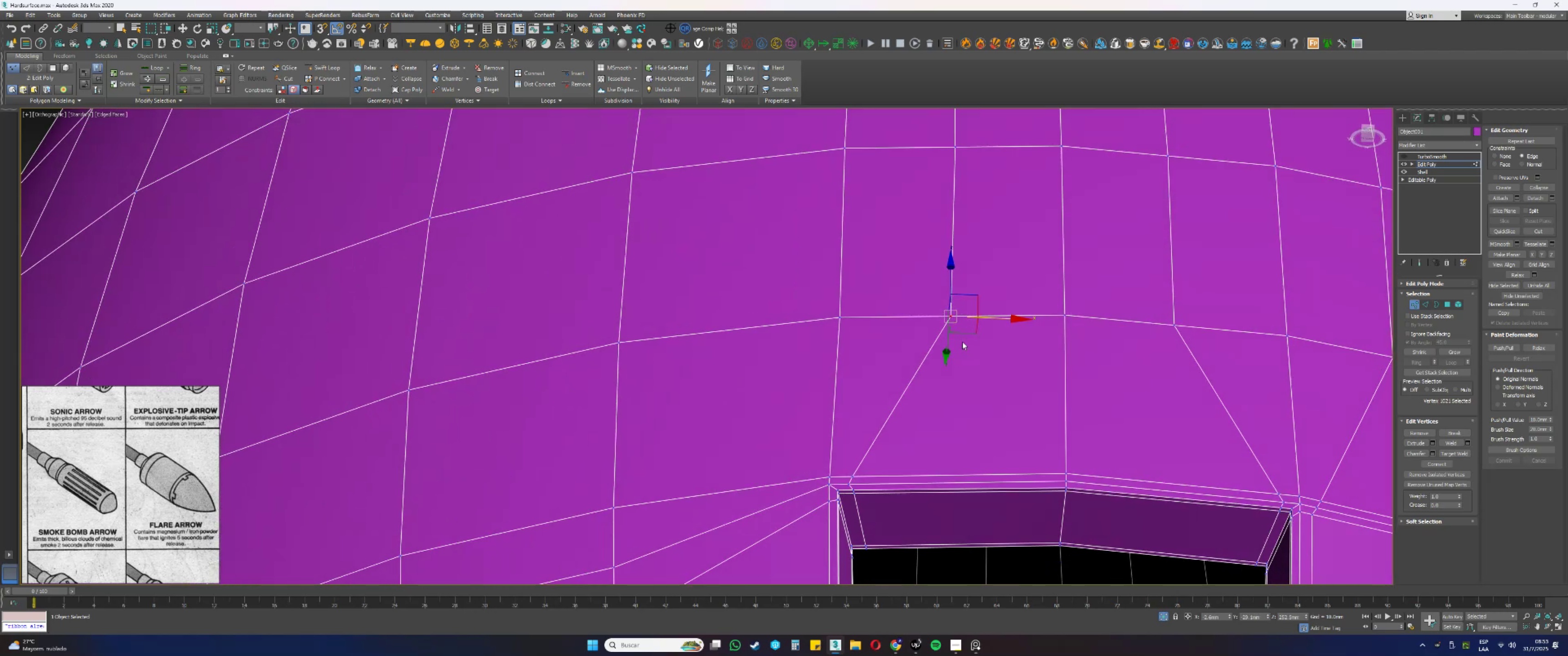 
scroll: coordinate [967, 340], scroll_direction: down, amount: 2.0
 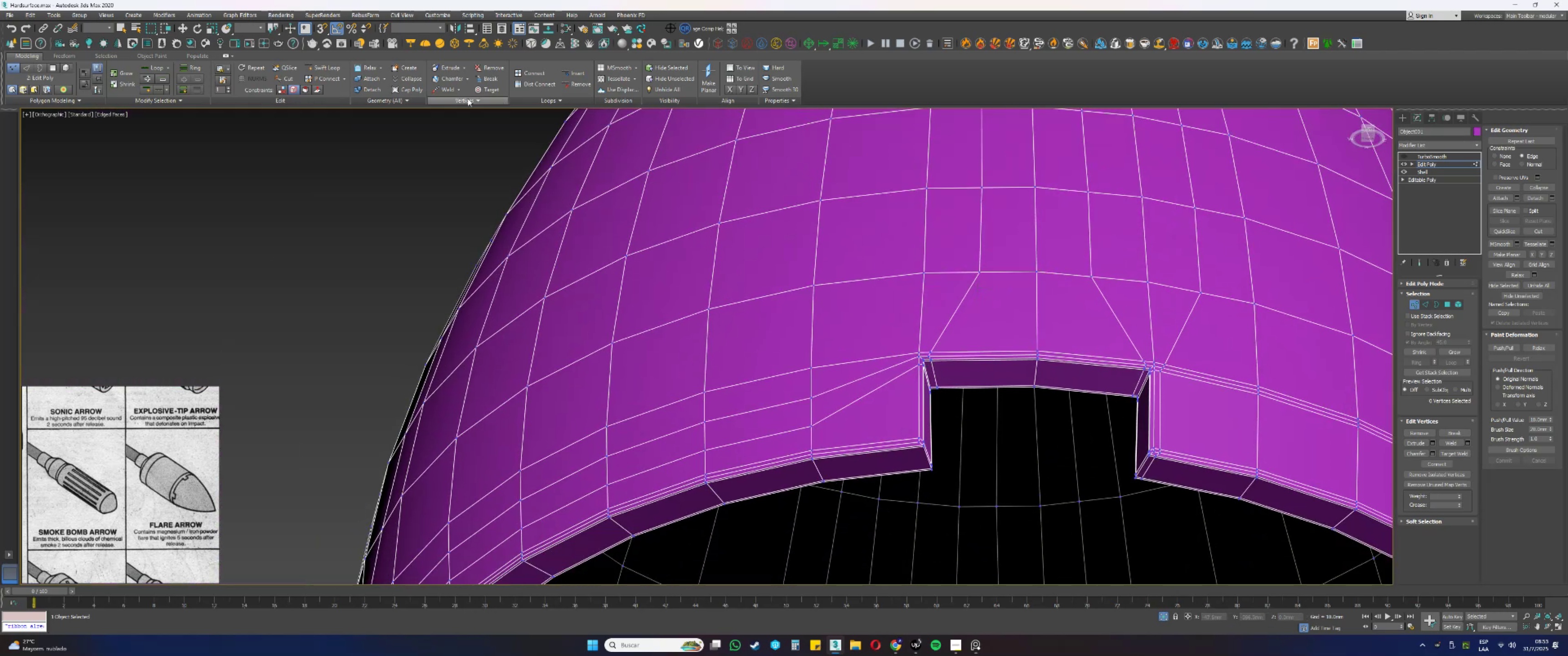 
left_click([332, 66])
 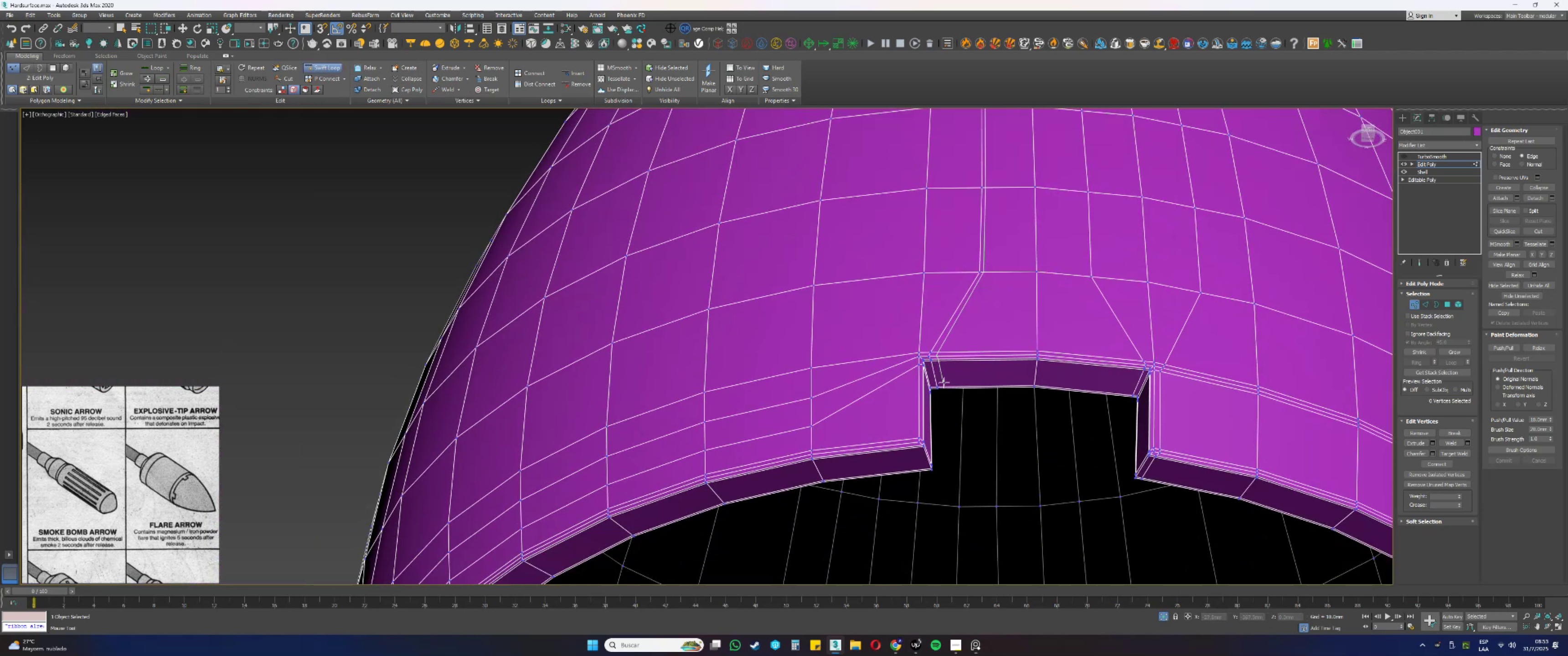 
scroll: coordinate [905, 399], scroll_direction: up, amount: 2.0
 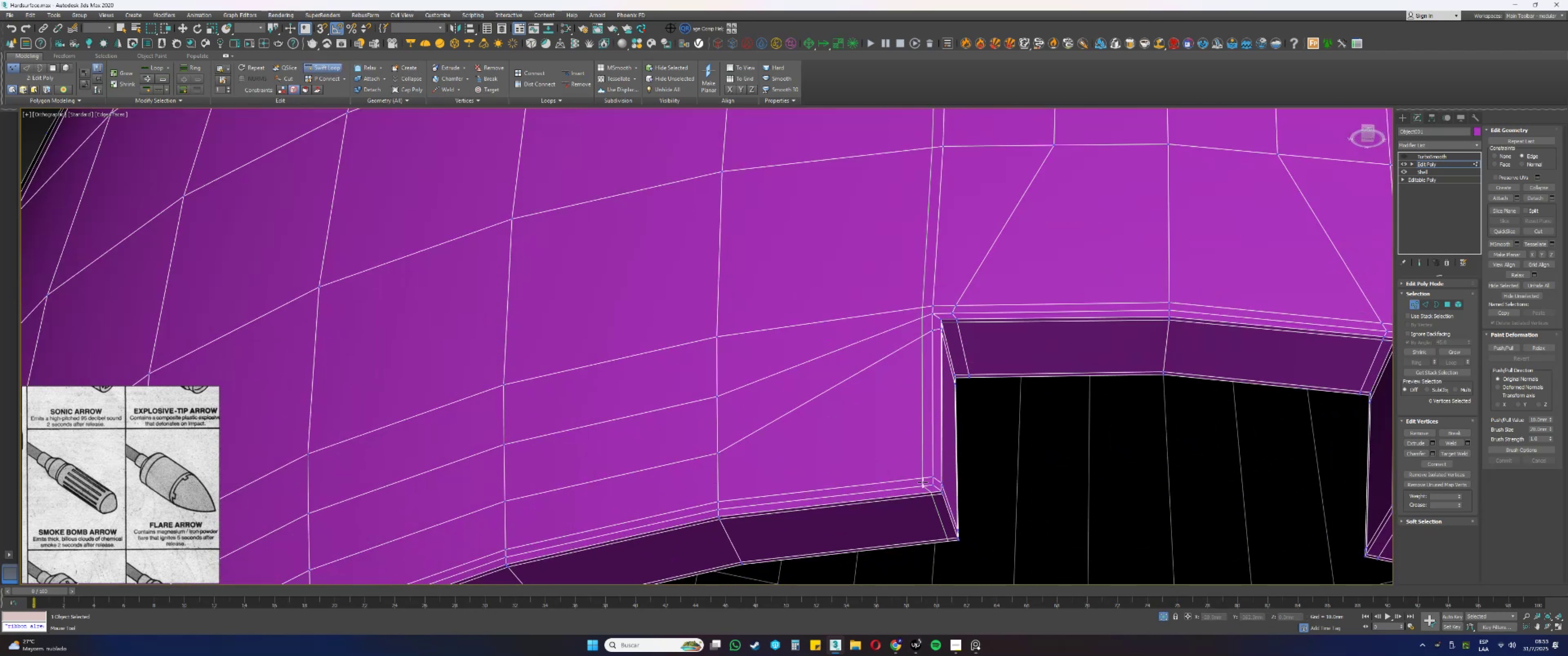 
left_click([923, 482])
 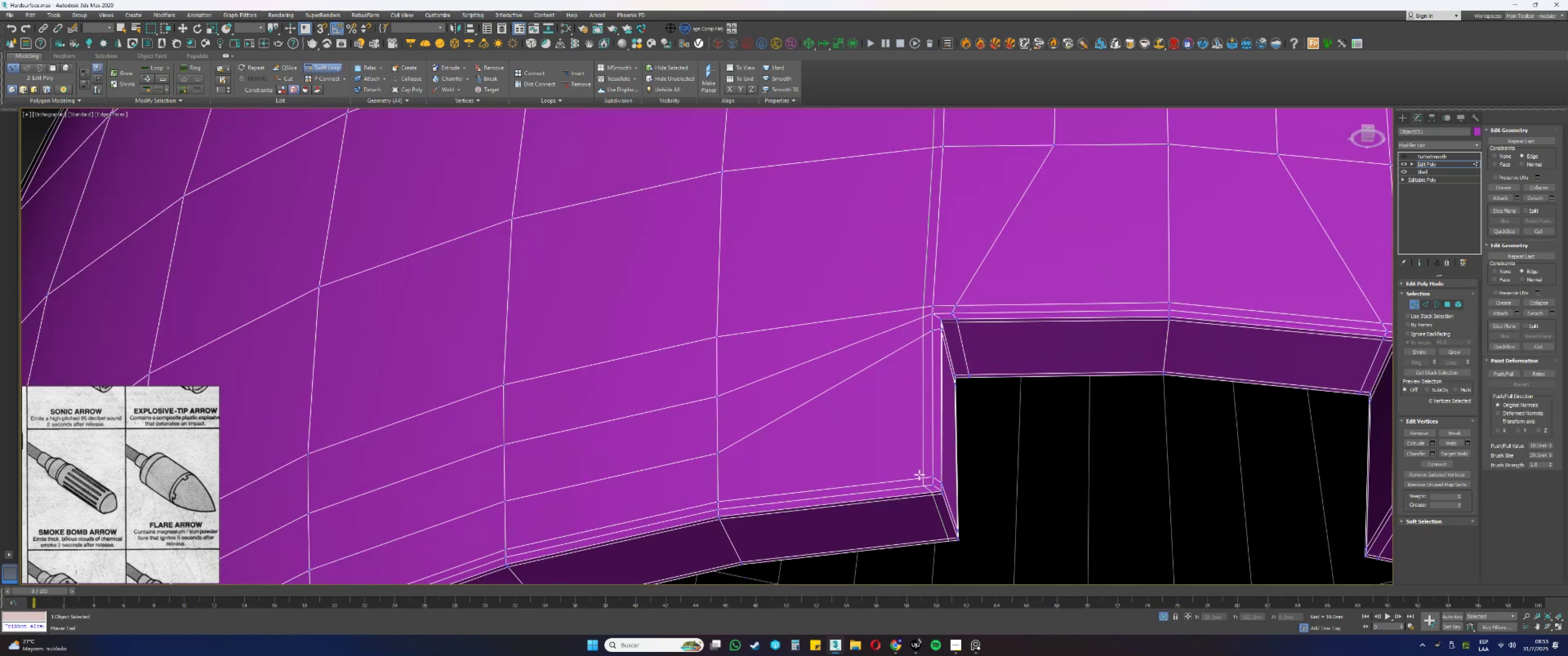 
right_click([936, 320])
 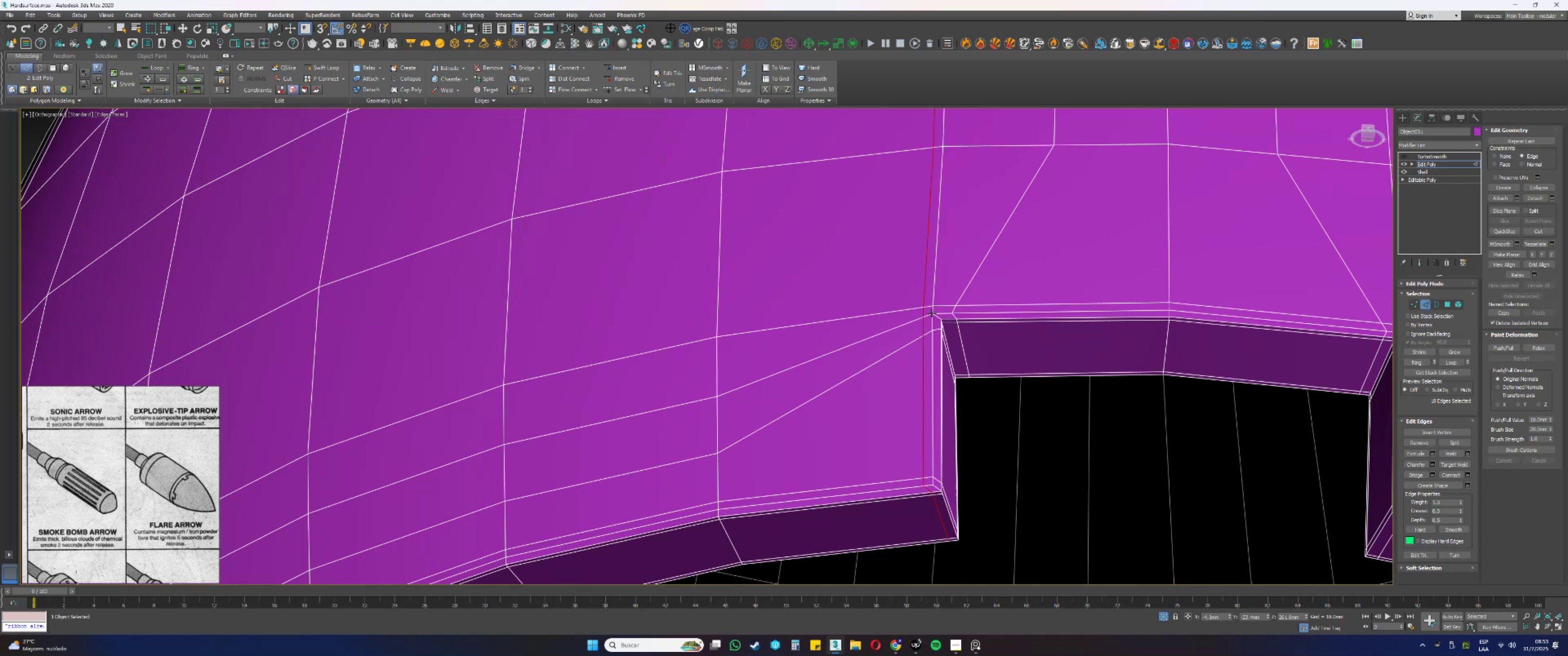 
key(1)
 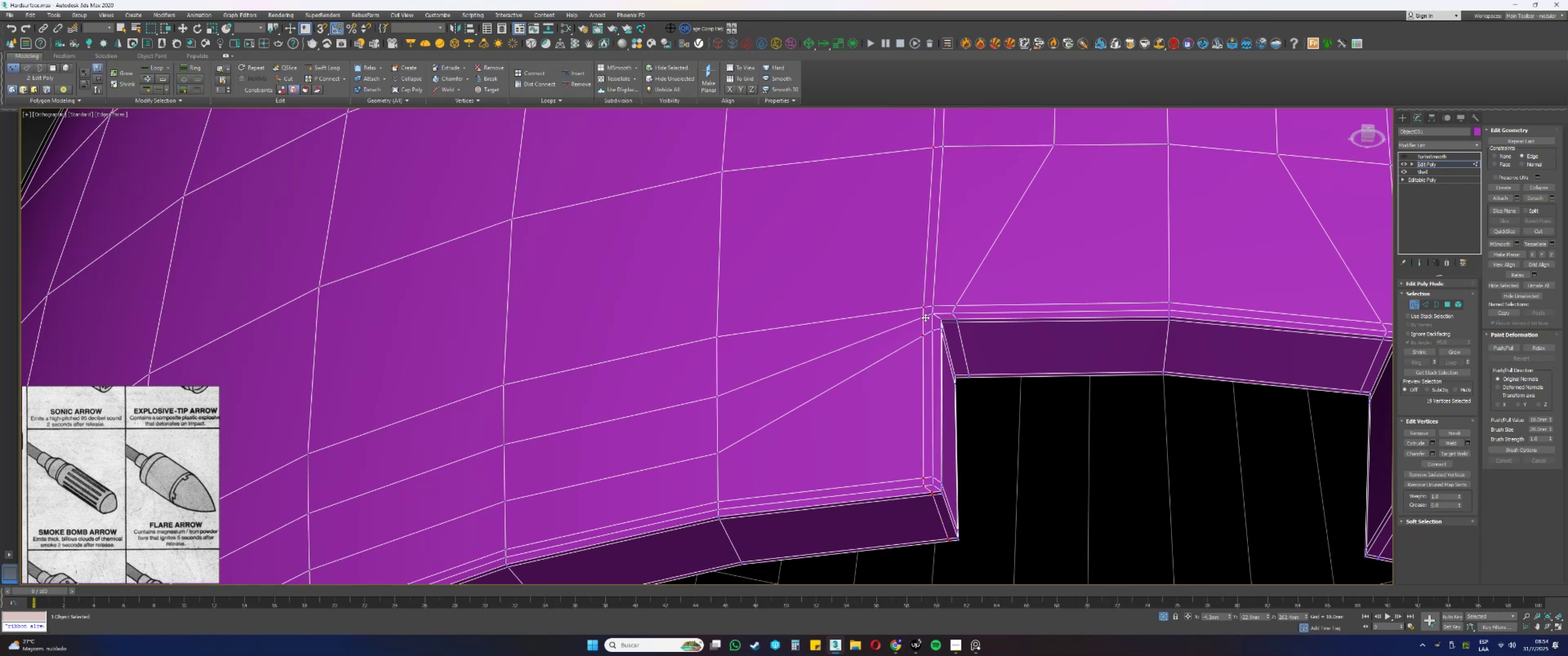 
left_click([924, 318])
 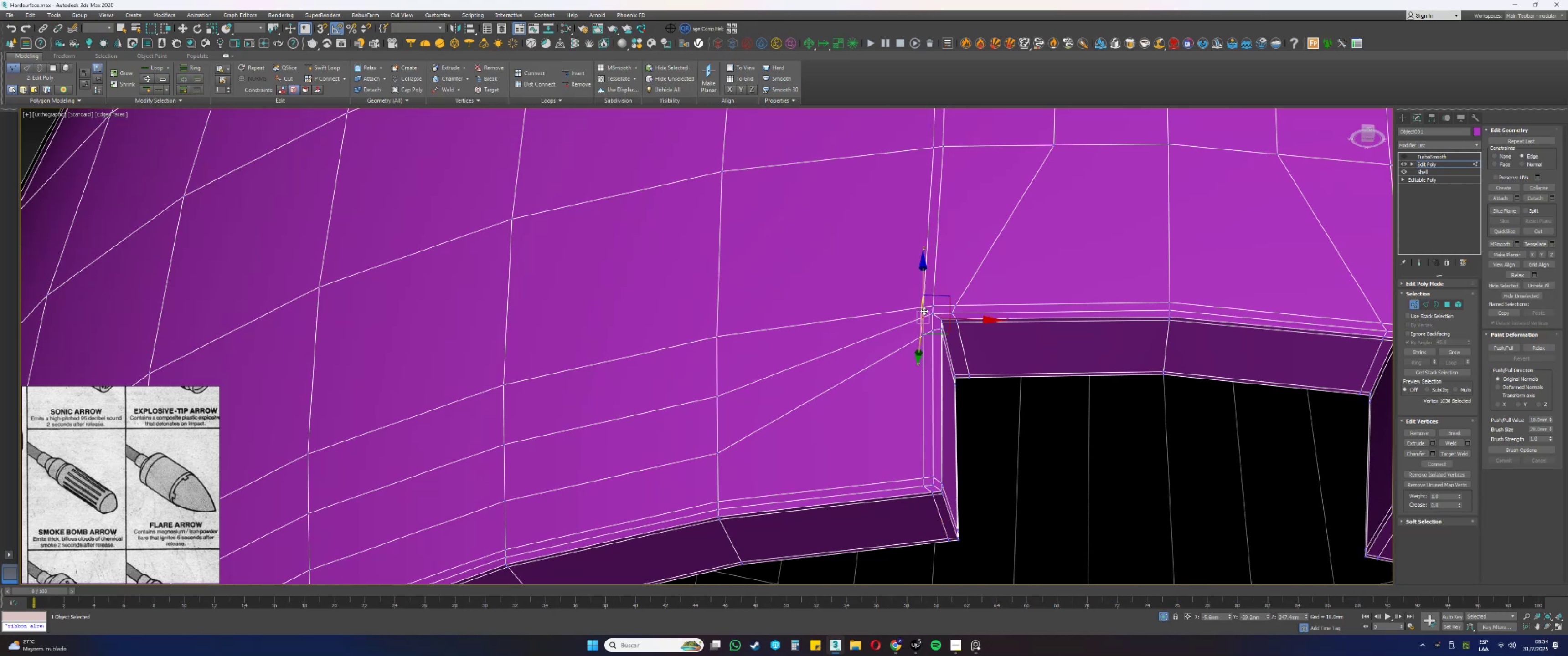 
key(Control+ControlLeft)
 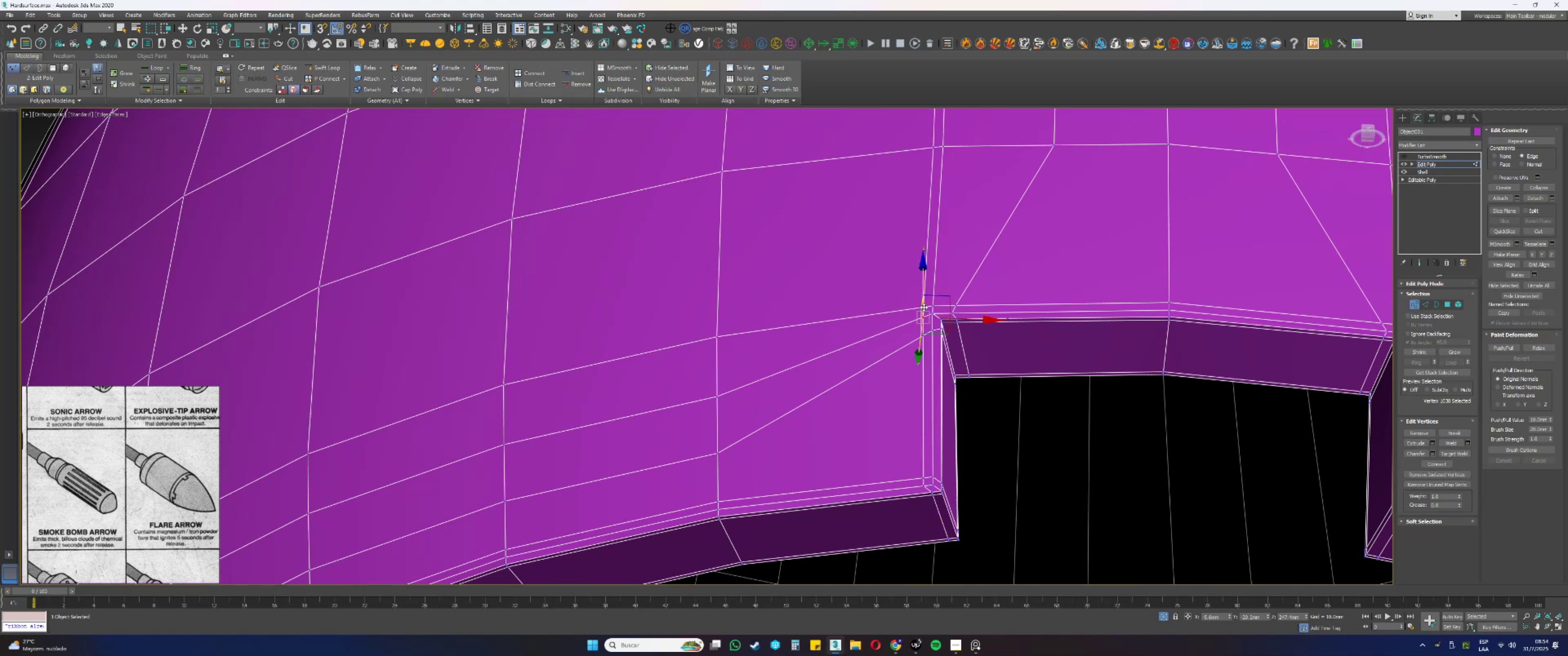 
double_click([923, 307])
 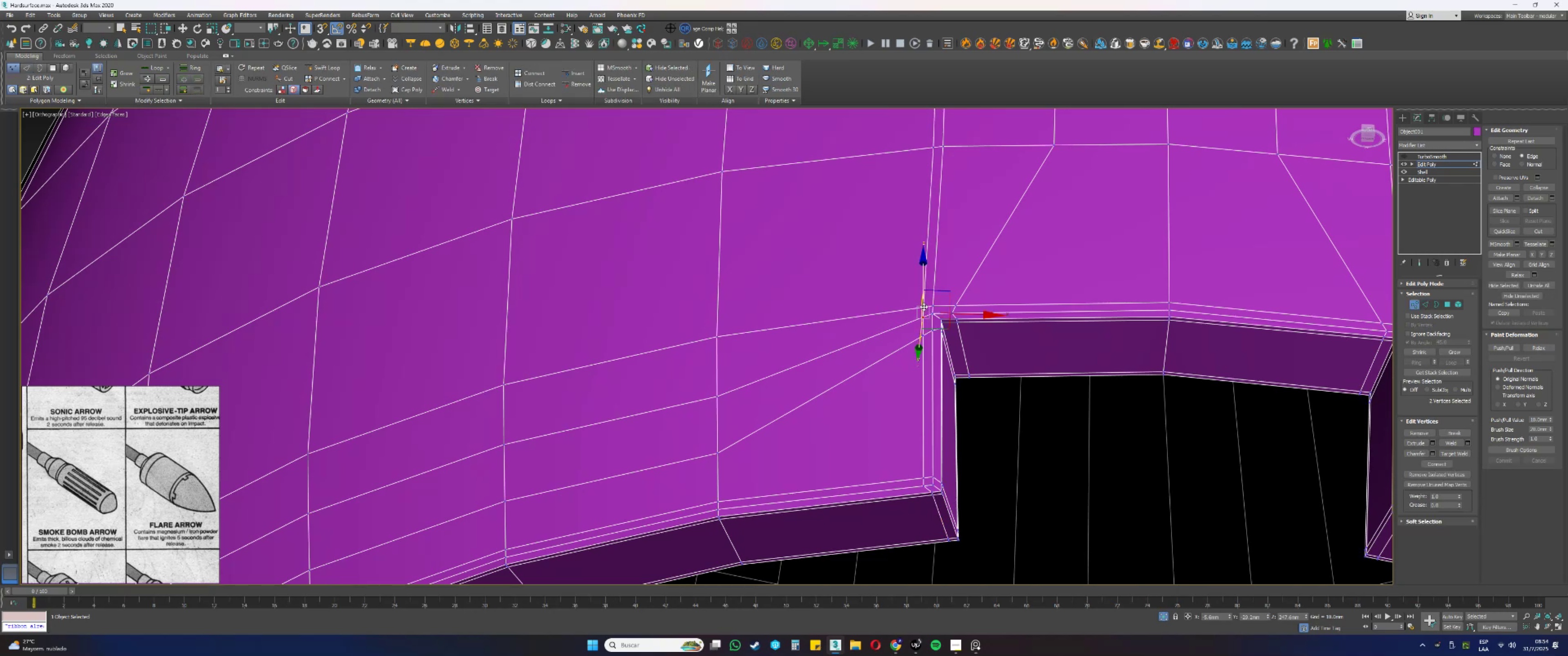 
scroll: coordinate [933, 311], scroll_direction: up, amount: 2.0
 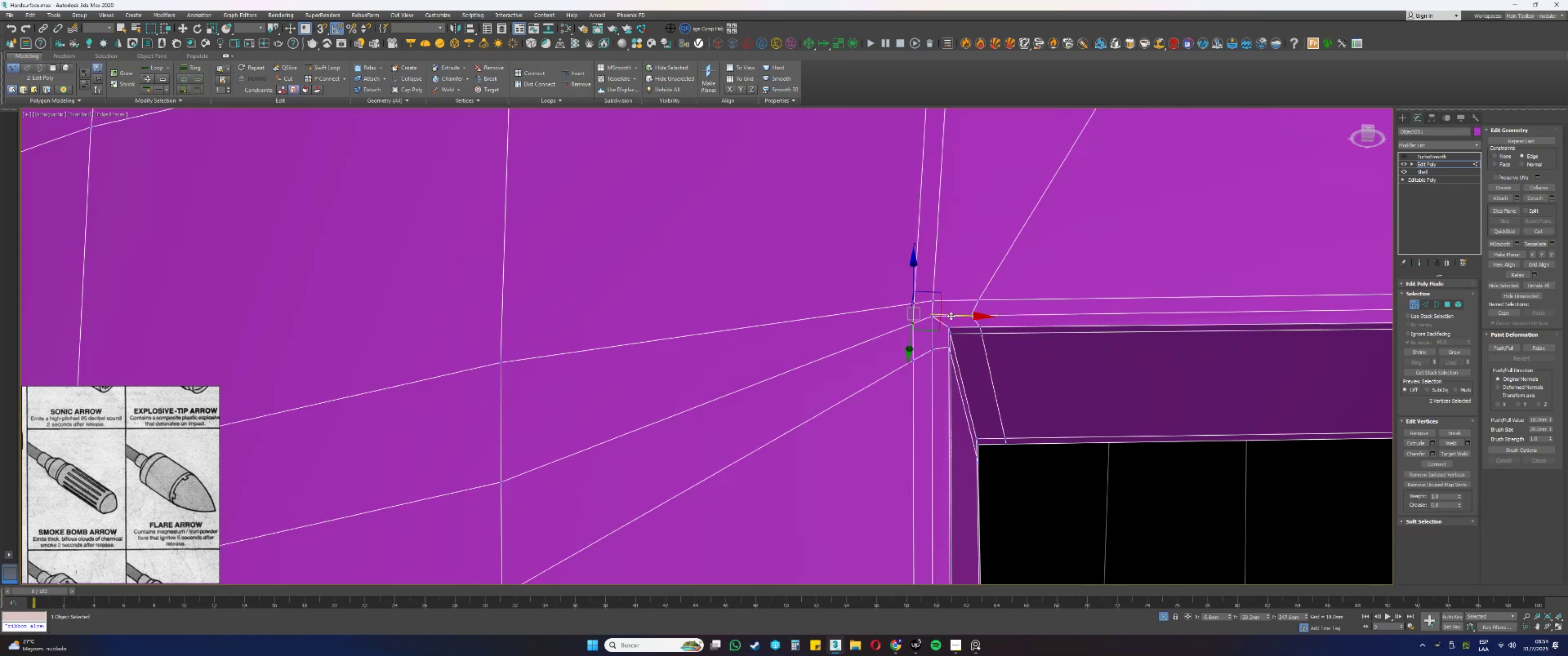 
left_click_drag(start_coordinate=[954, 315], to_coordinate=[950, 317])
 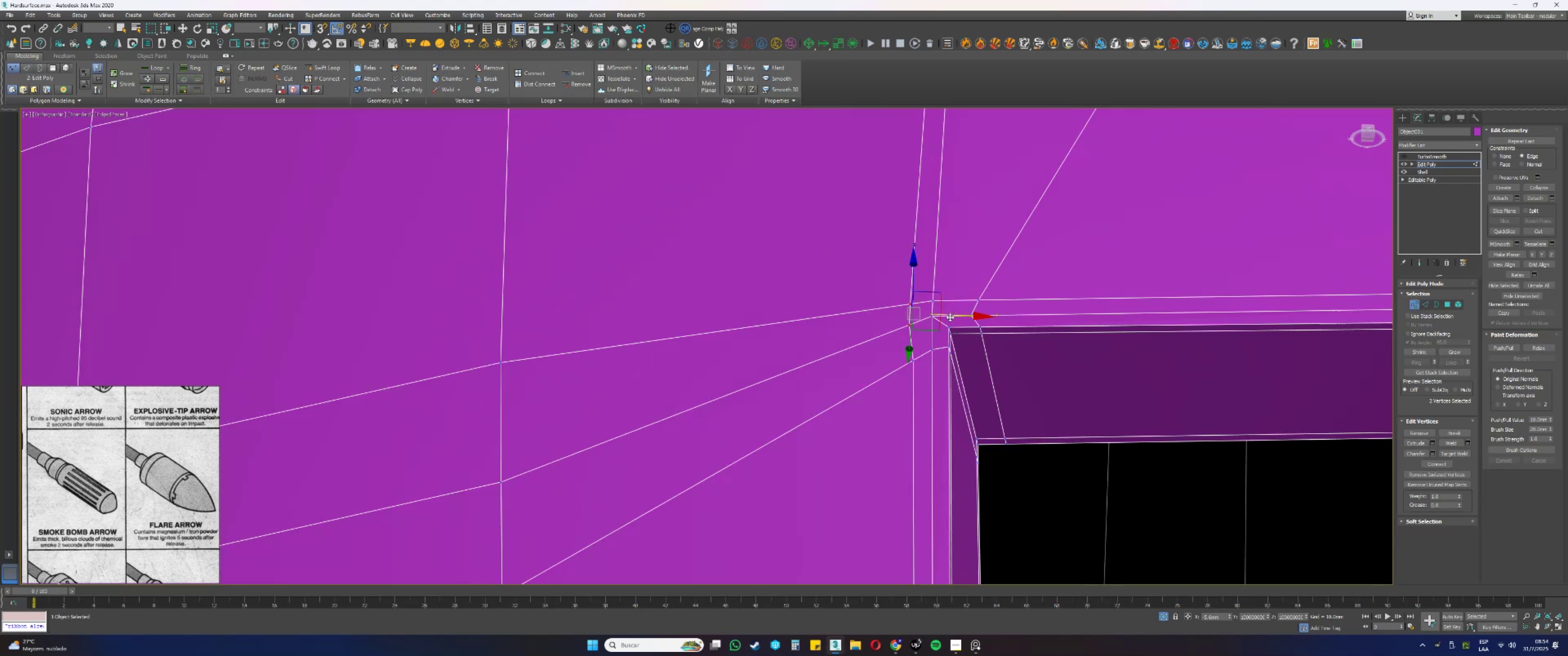 
hold_key(key=AltLeft, duration=0.52)
left_click_drag(start_coordinate=[896, 316], to_coordinate=[930, 333])
 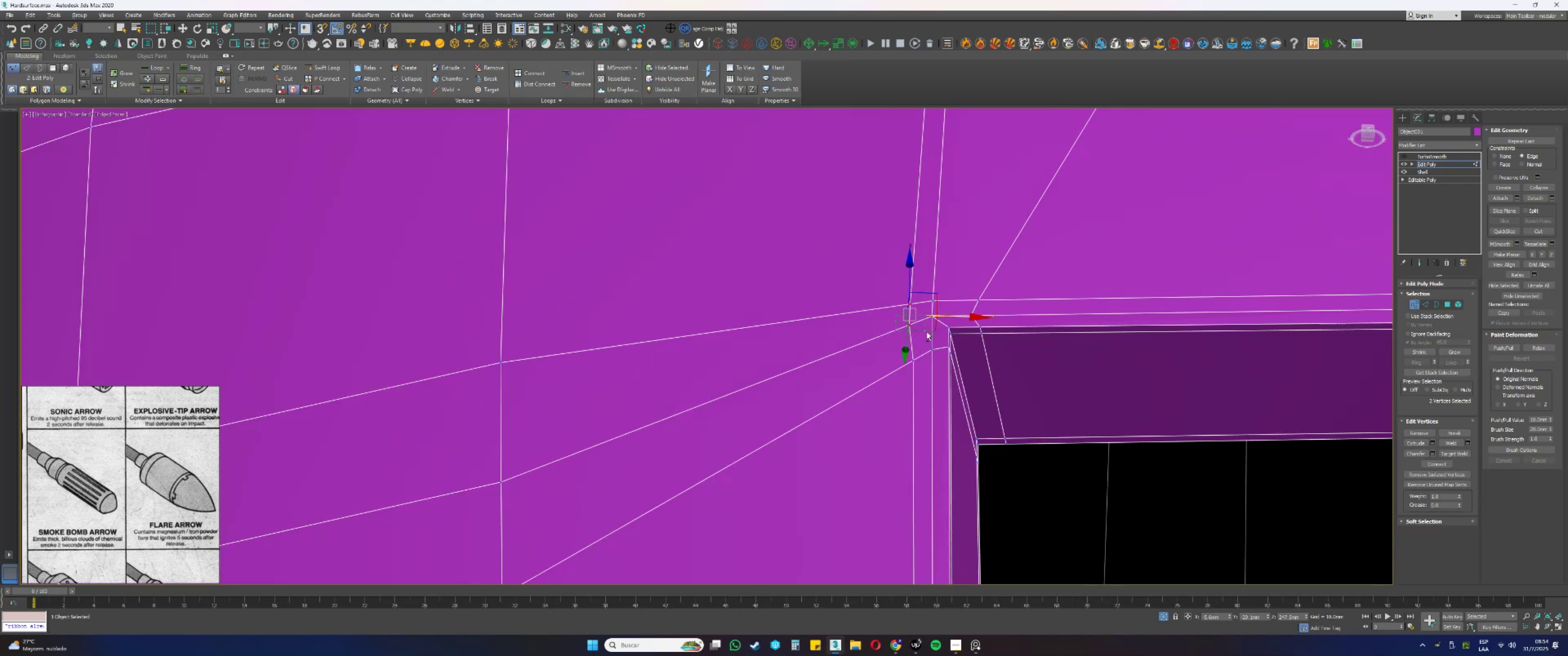 
hold_key(key=AltLeft, duration=13.1)
left_click_drag(start_coordinate=[949, 306], to_coordinate=[939, 306])
 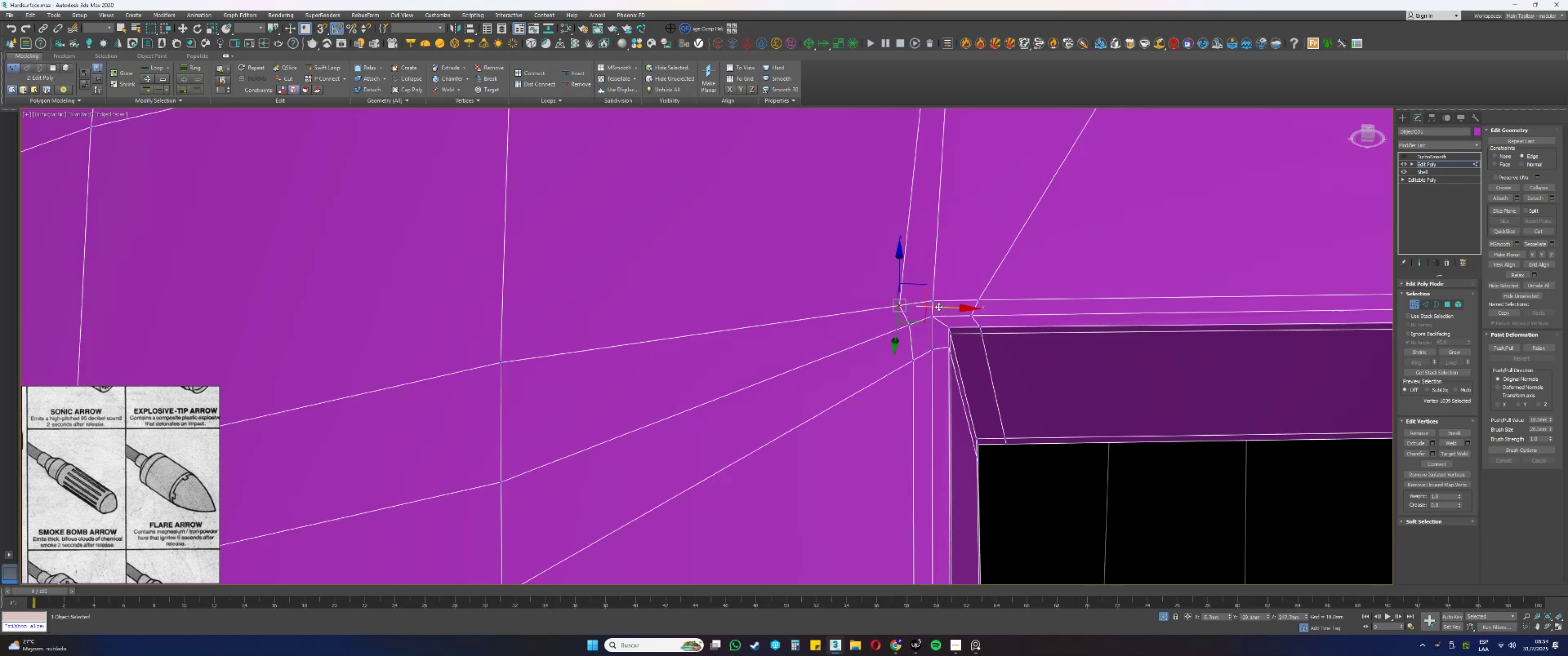 
scroll: coordinate [923, 379], scroll_direction: down, amount: 3.0
 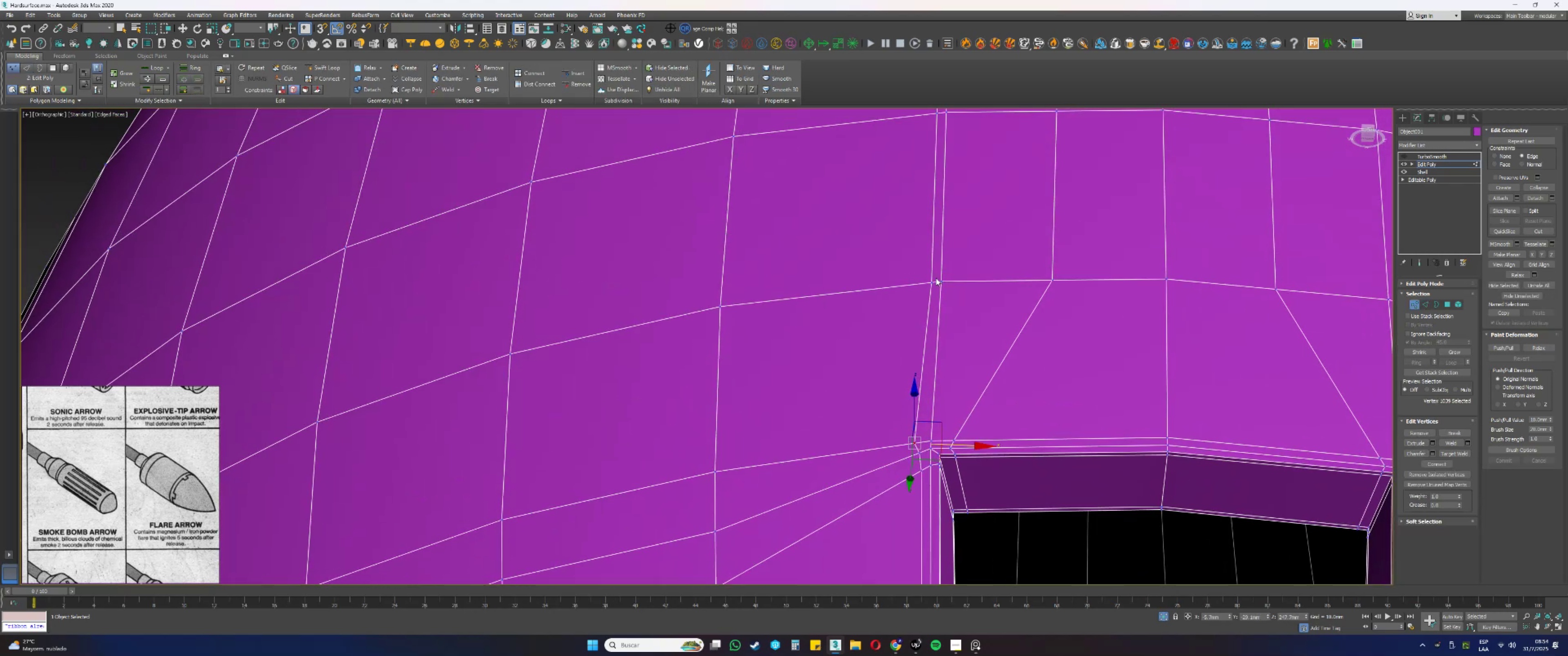 
left_click([931, 281])
 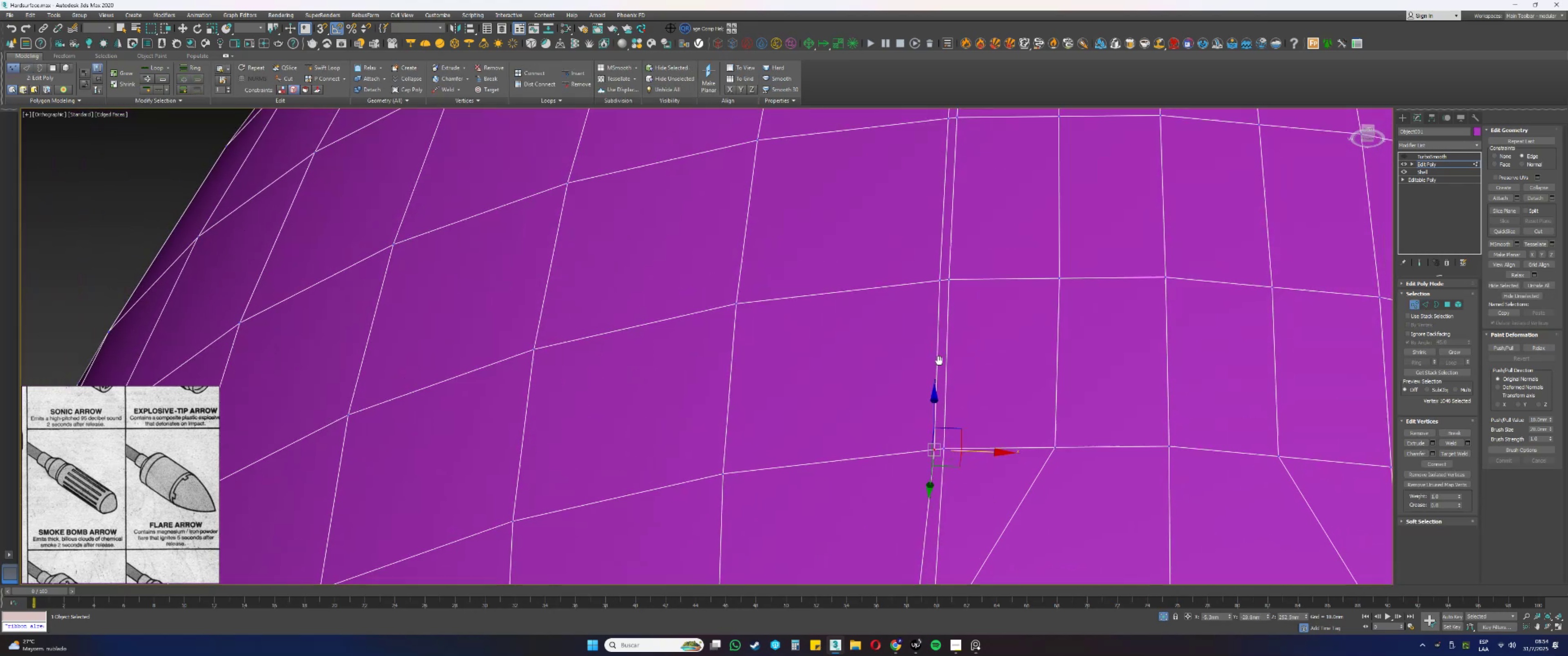 
hold_key(key=ControlLeft, duration=0.47)
 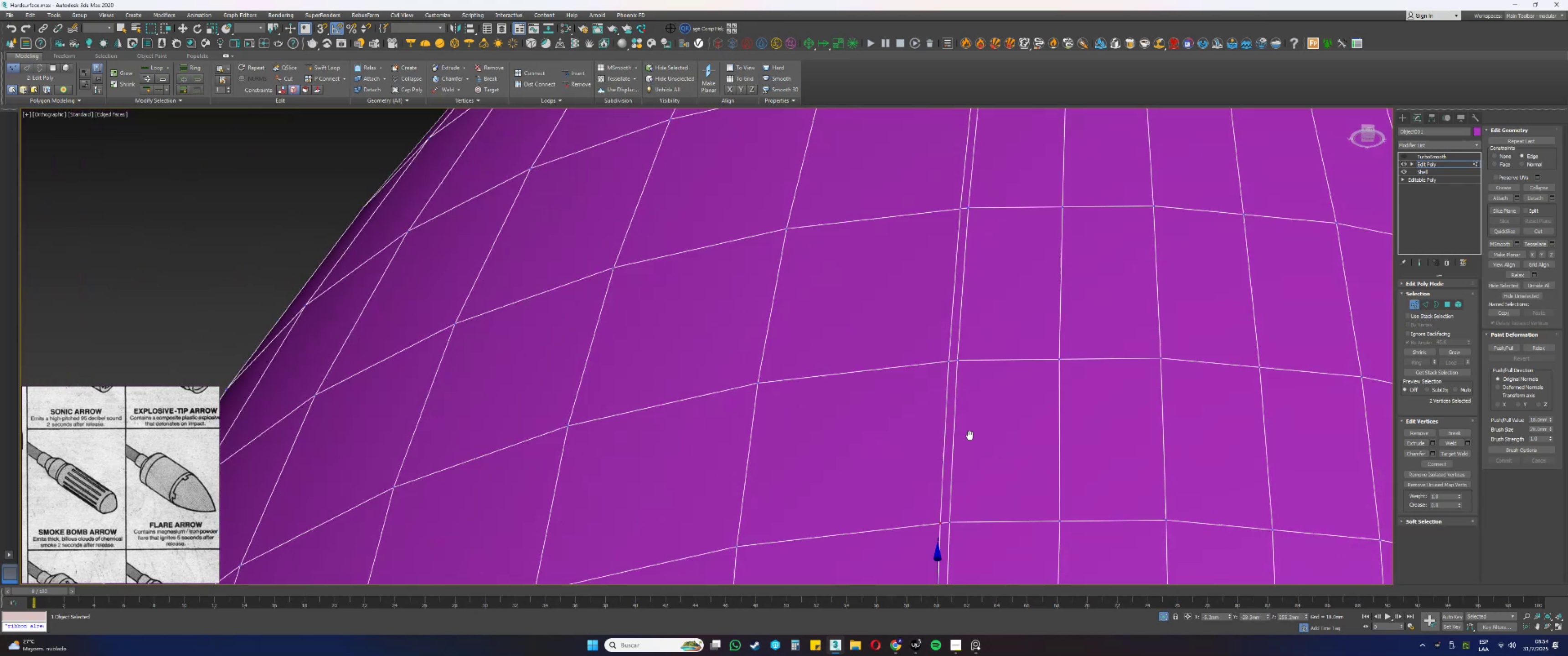 
hold_key(key=ControlLeft, duration=1.19)
left_click([949, 373])
 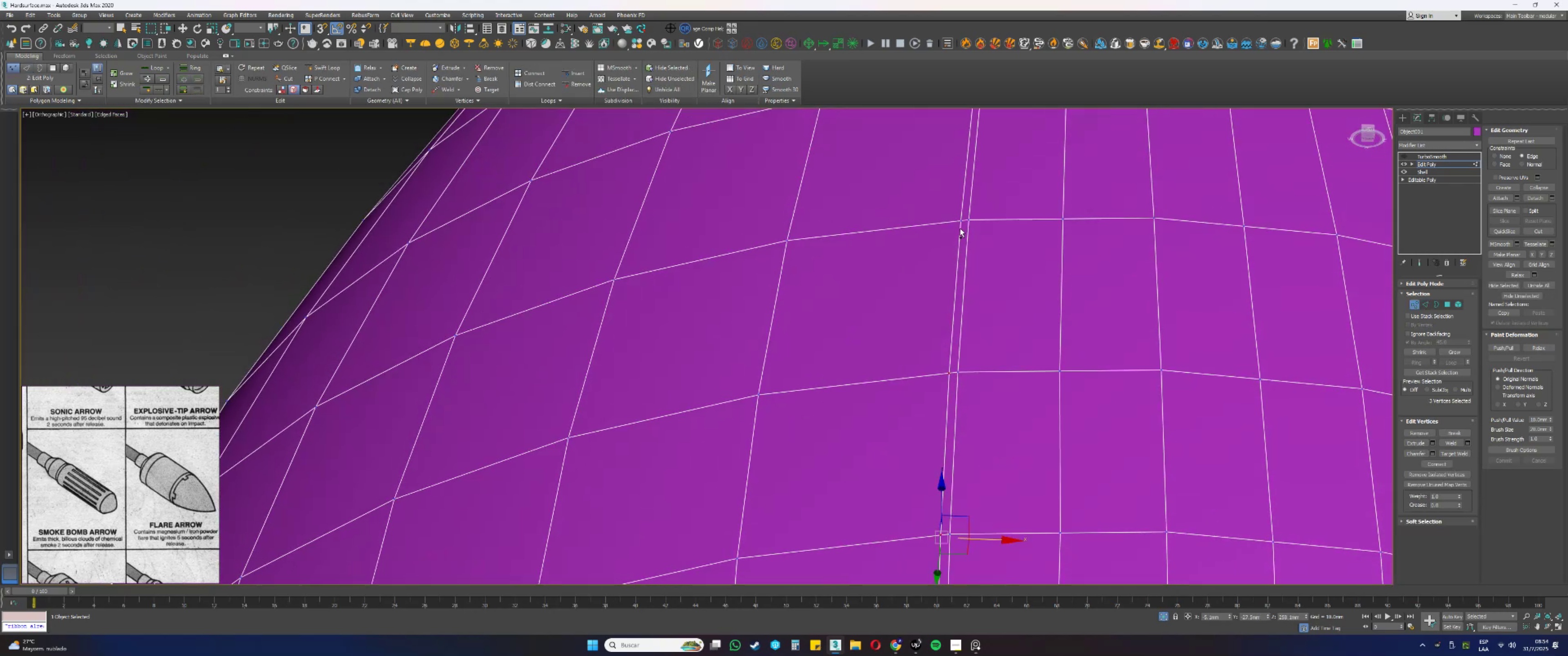 
left_click([962, 220])
 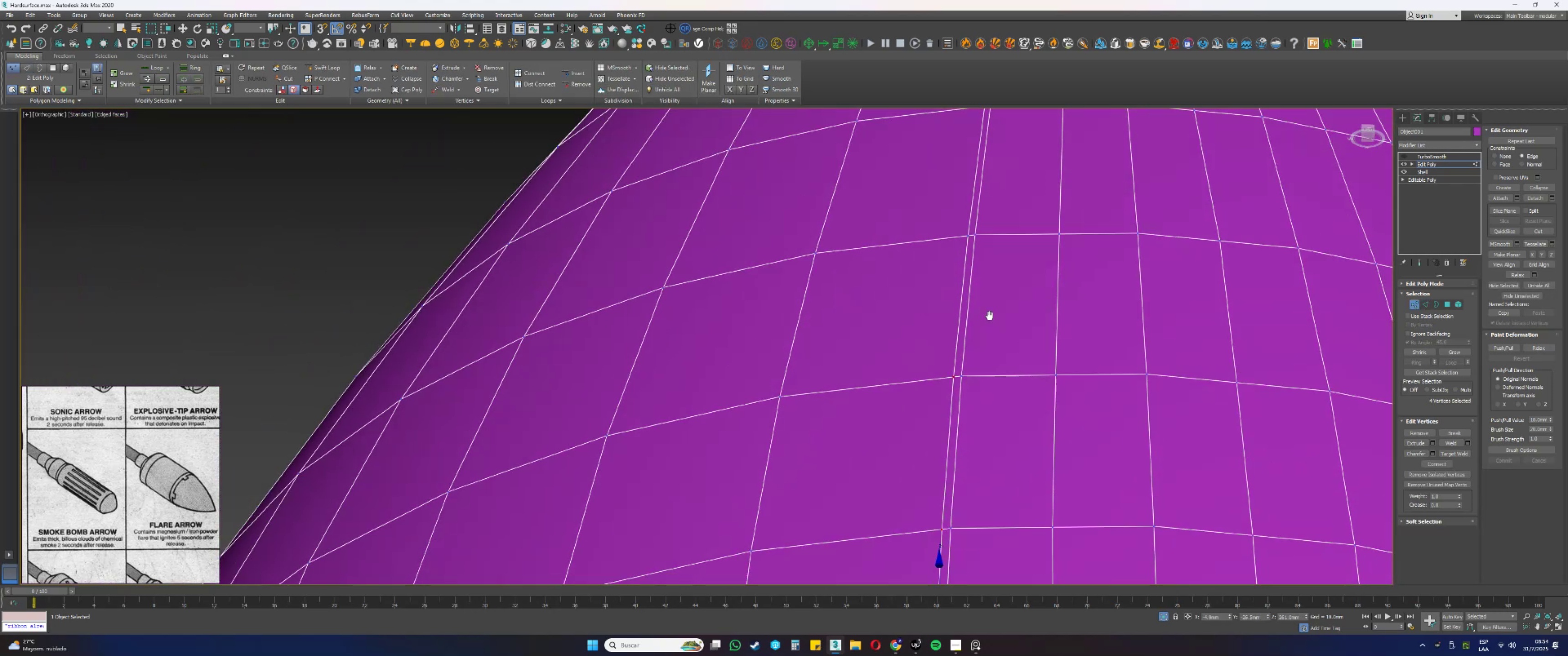 
hold_key(key=ControlLeft, duration=0.59)
left_click([959, 295])
 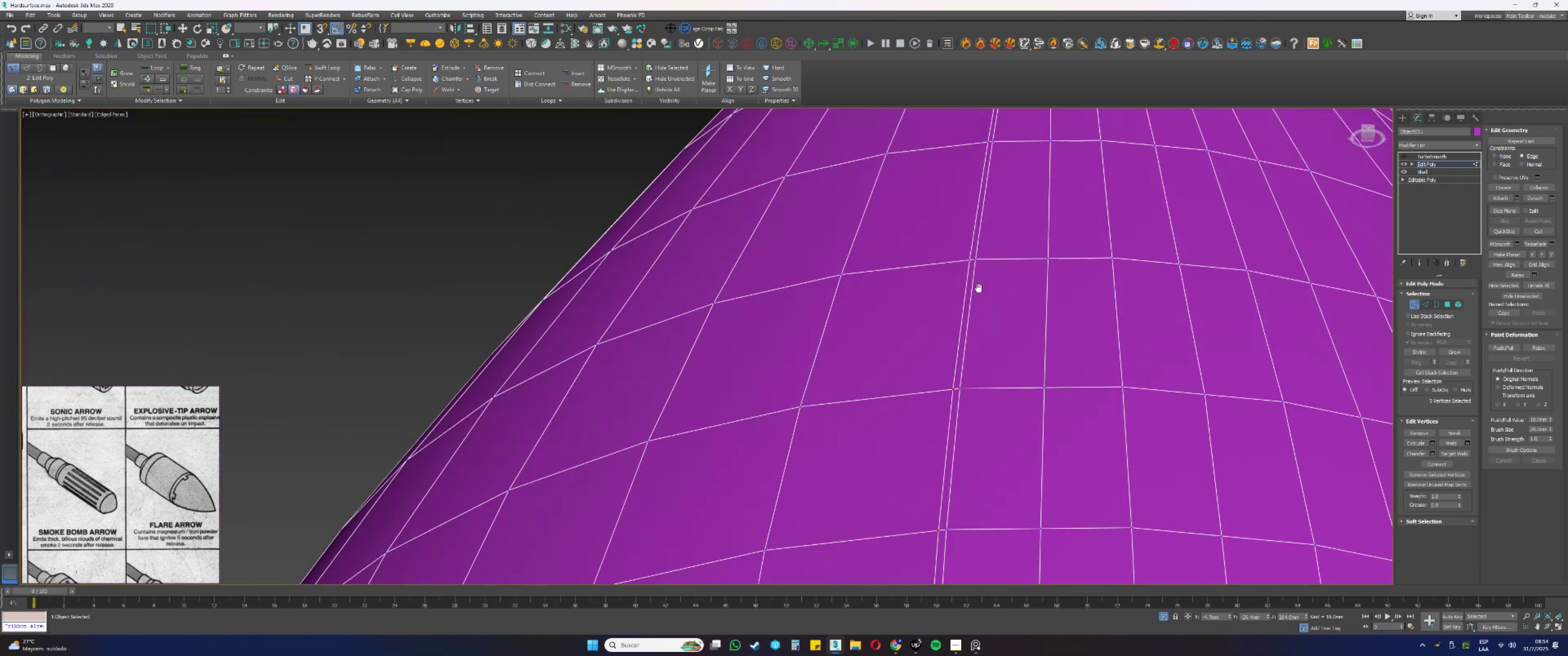 
hold_key(key=ControlLeft, duration=0.94)
 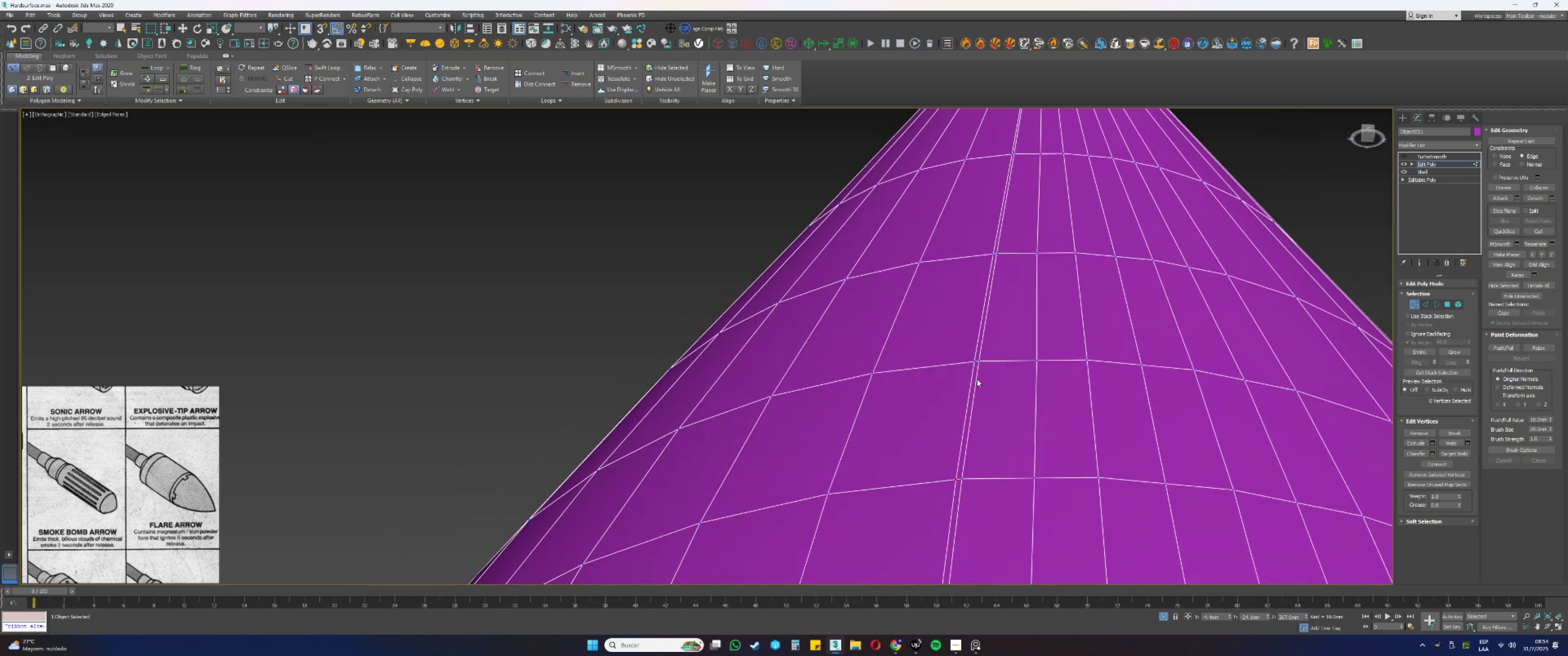 
hold_key(key=ControlLeft, duration=0.39)
left_click([973, 362])
 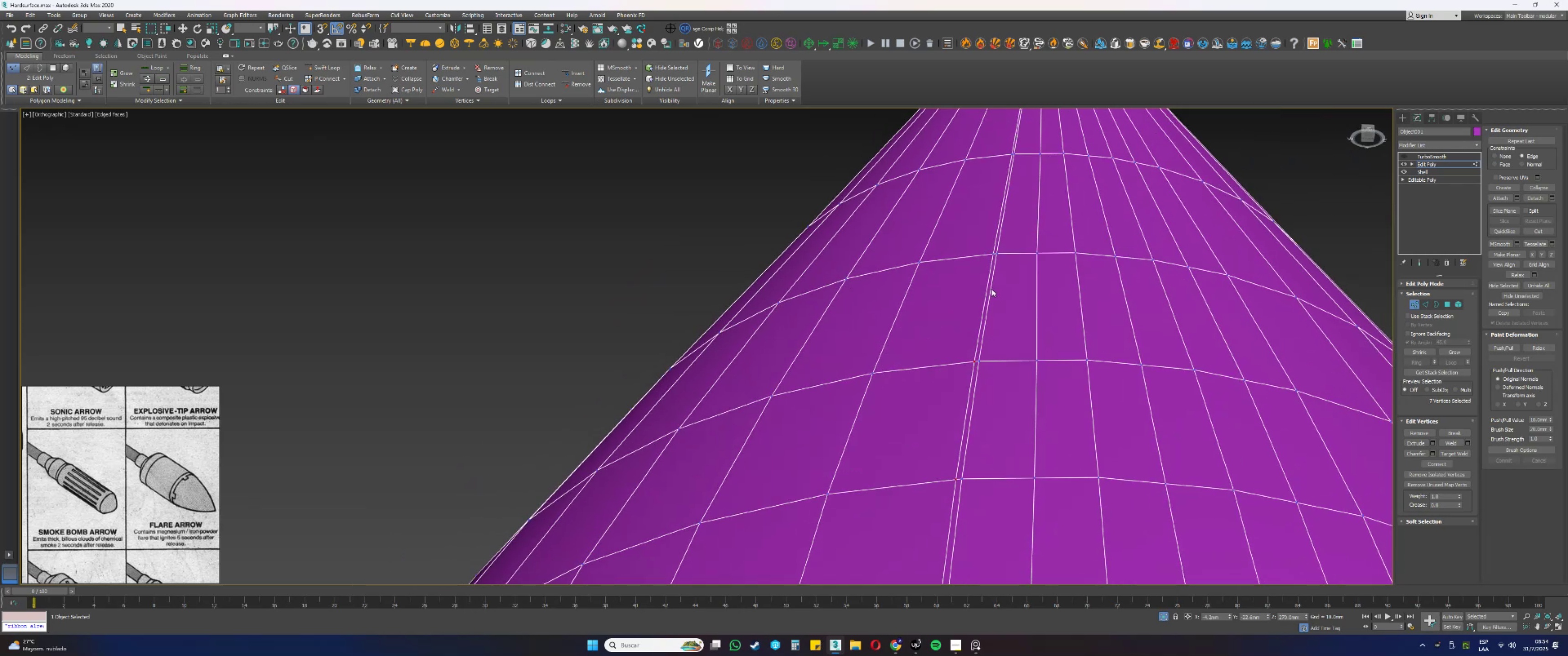 
scroll: coordinate [993, 256], scroll_direction: up, amount: 2.0
 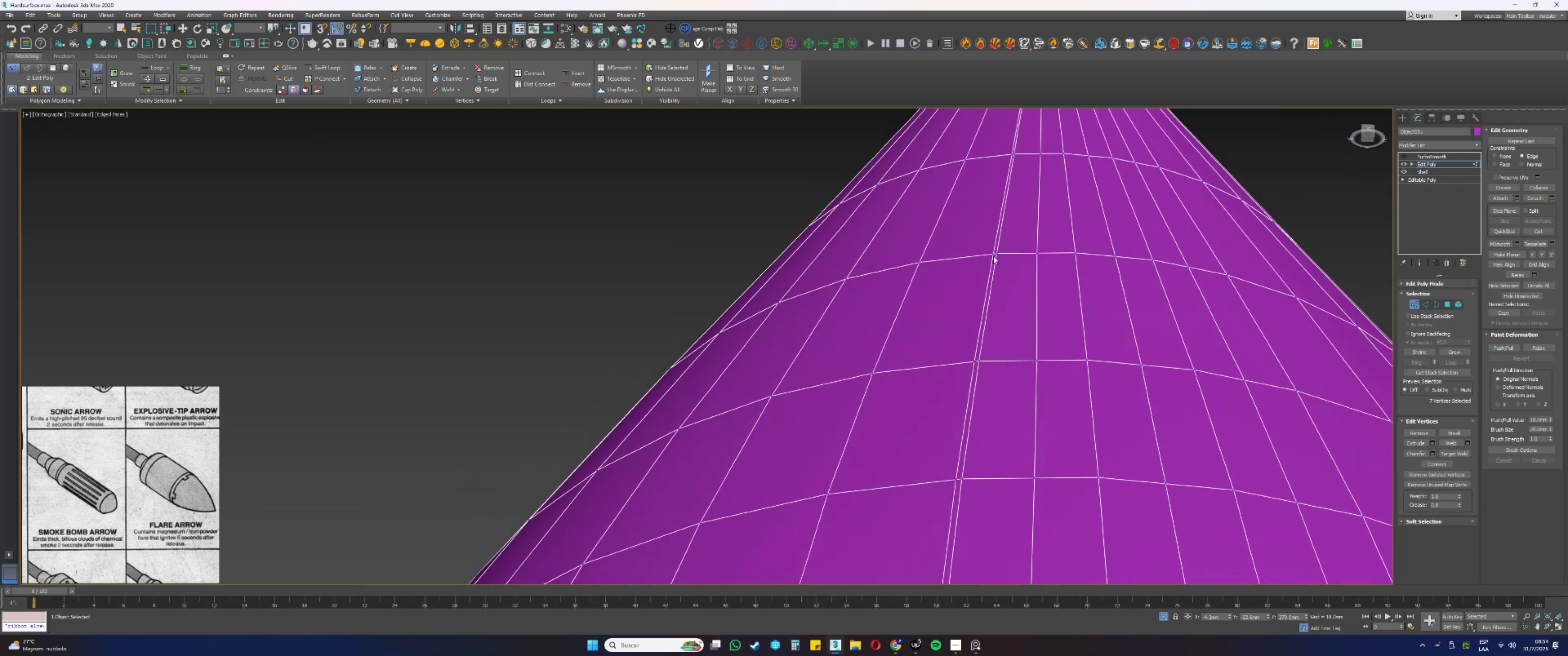 
hold_key(key=ControlLeft, duration=0.64)
left_click([992, 253])
 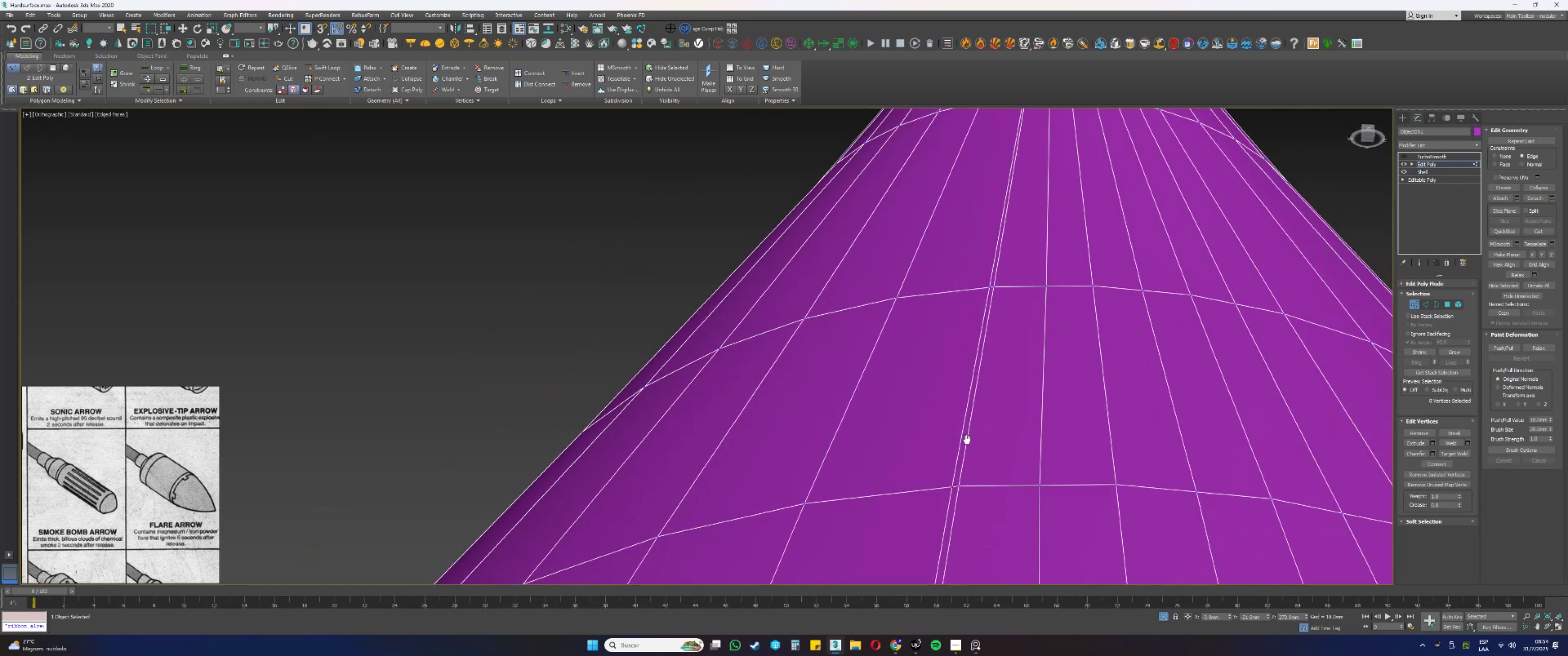 
hold_key(key=ControlLeft, duration=0.74)
left_click([990, 287])
 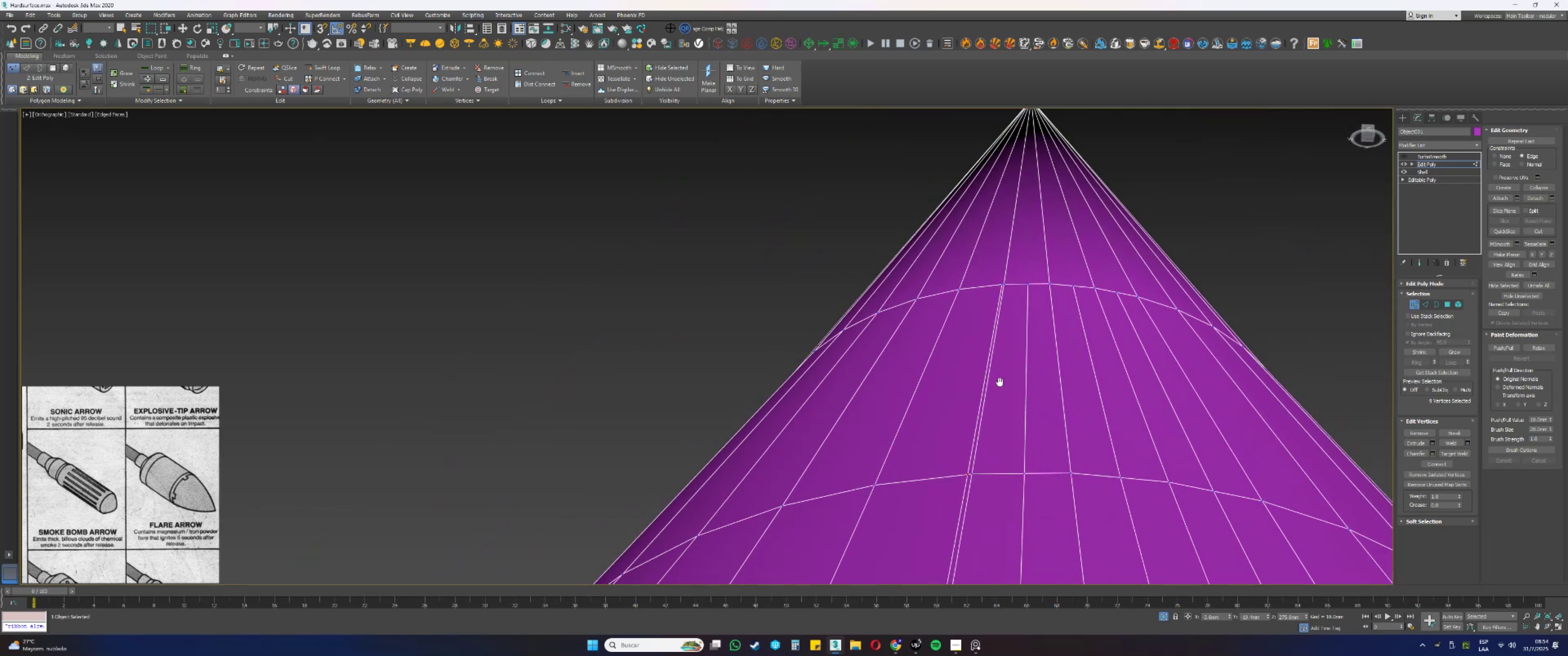 
scroll: coordinate [995, 287], scroll_direction: up, amount: 2.0
 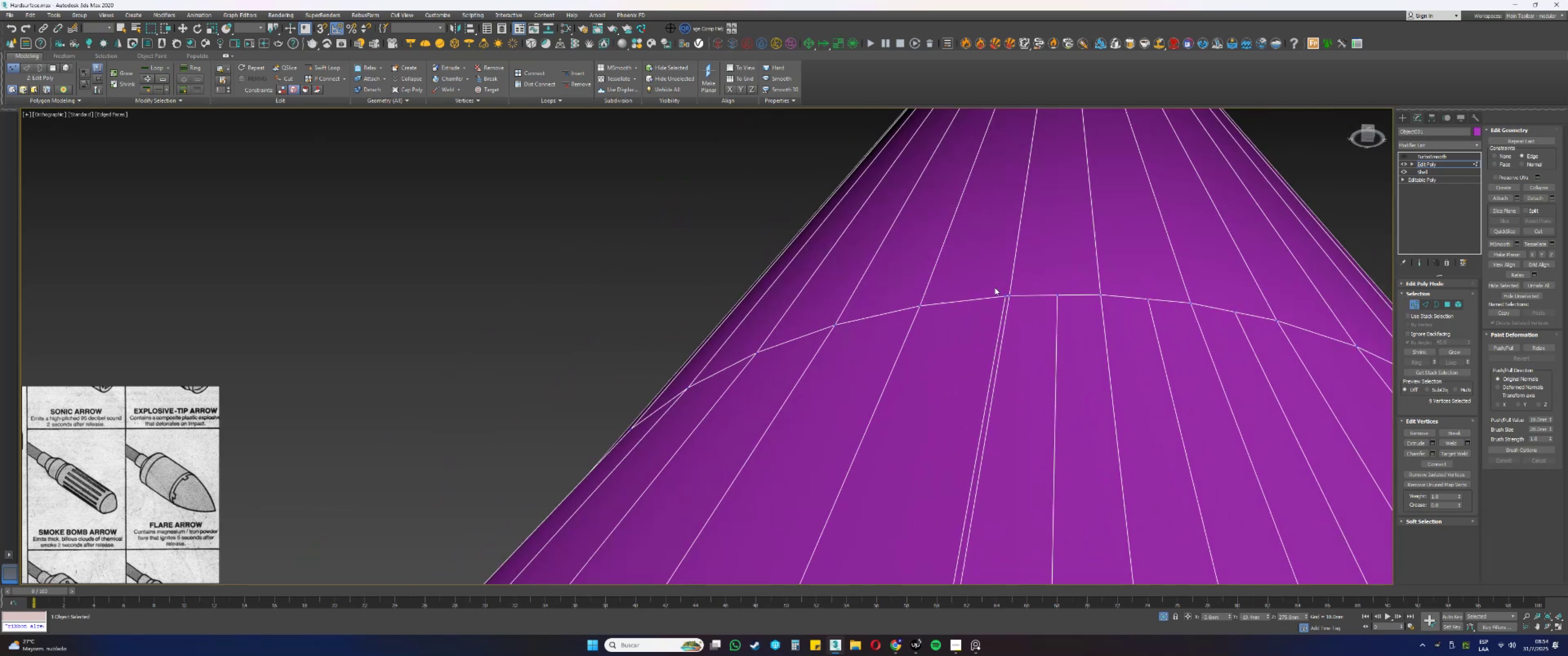 
hold_key(key=ControlLeft, duration=0.47)
left_click([1003, 295])
 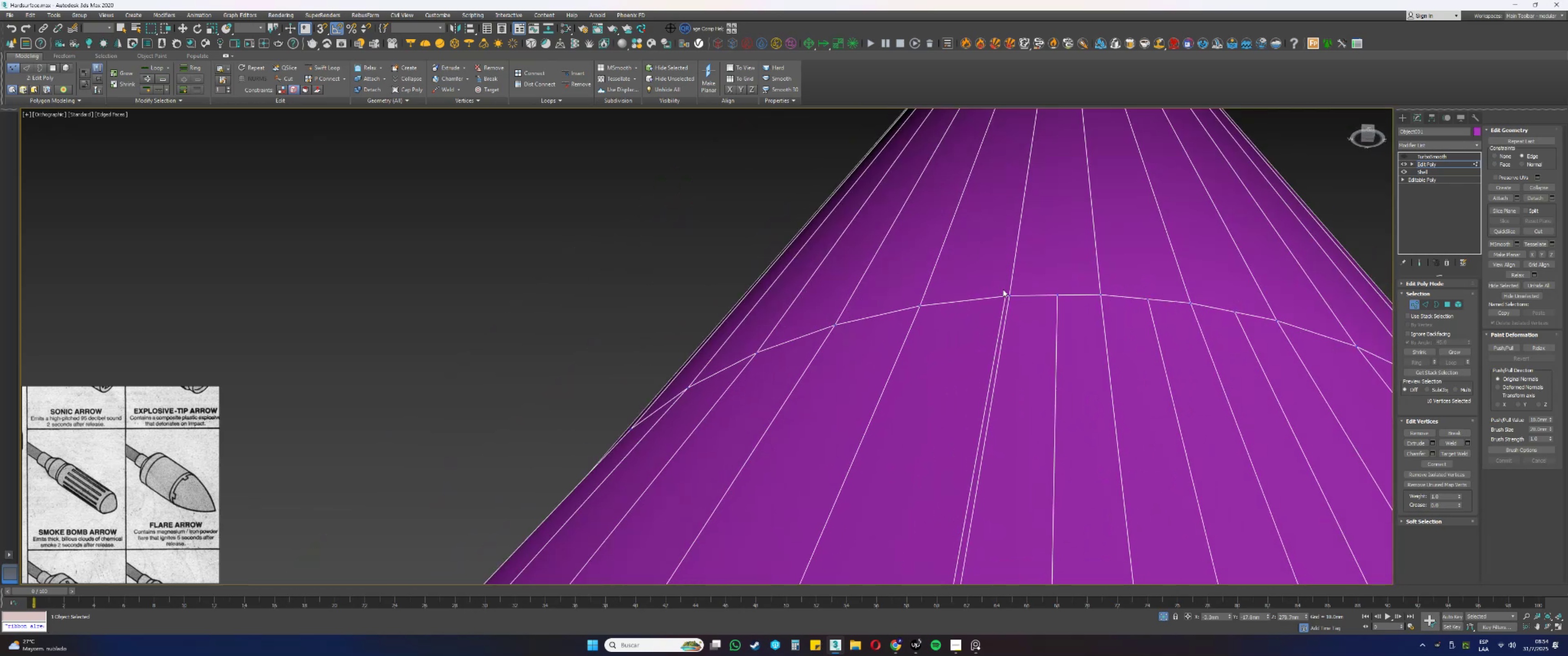 
scroll: coordinate [1001, 265], scroll_direction: down, amount: 7.0
 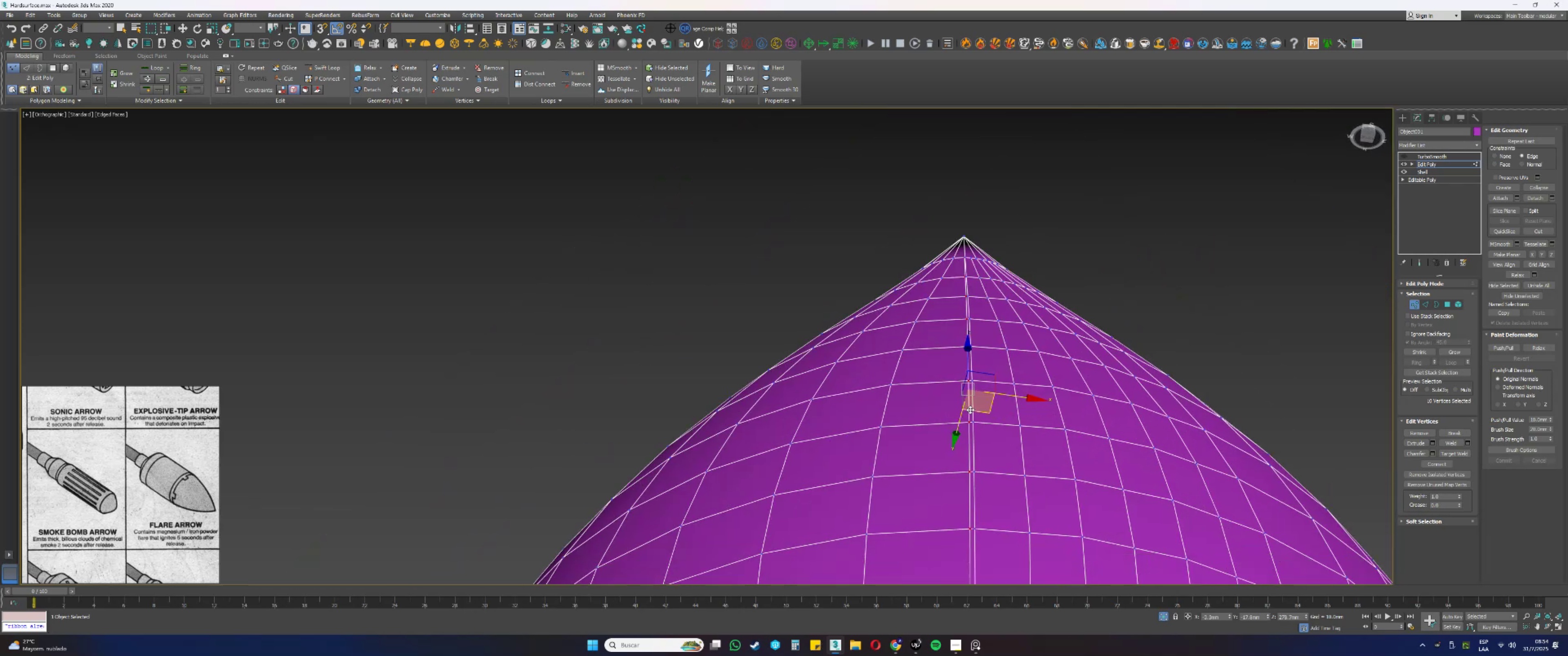 
hold_key(key=AltLeft, duration=0.52)
 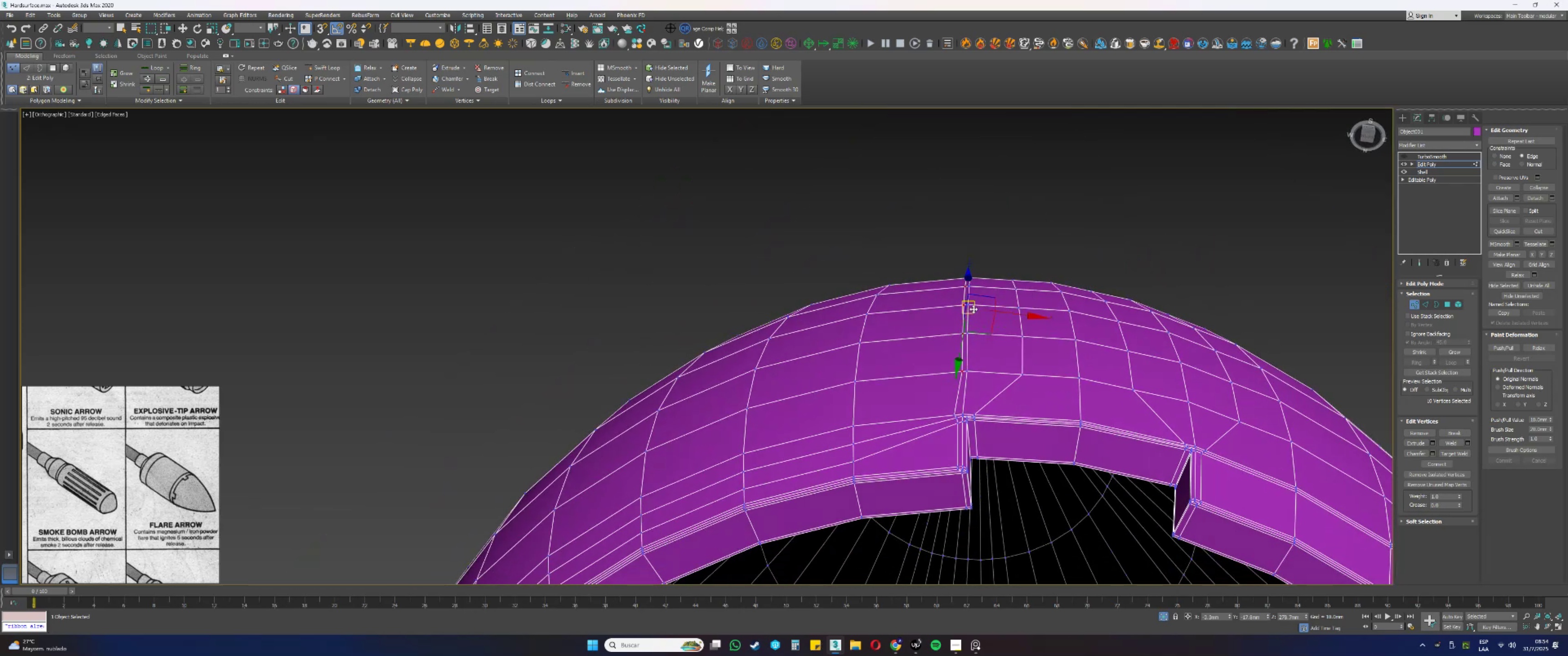 
scroll: coordinate [973, 309], scroll_direction: up, amount: 1.0
 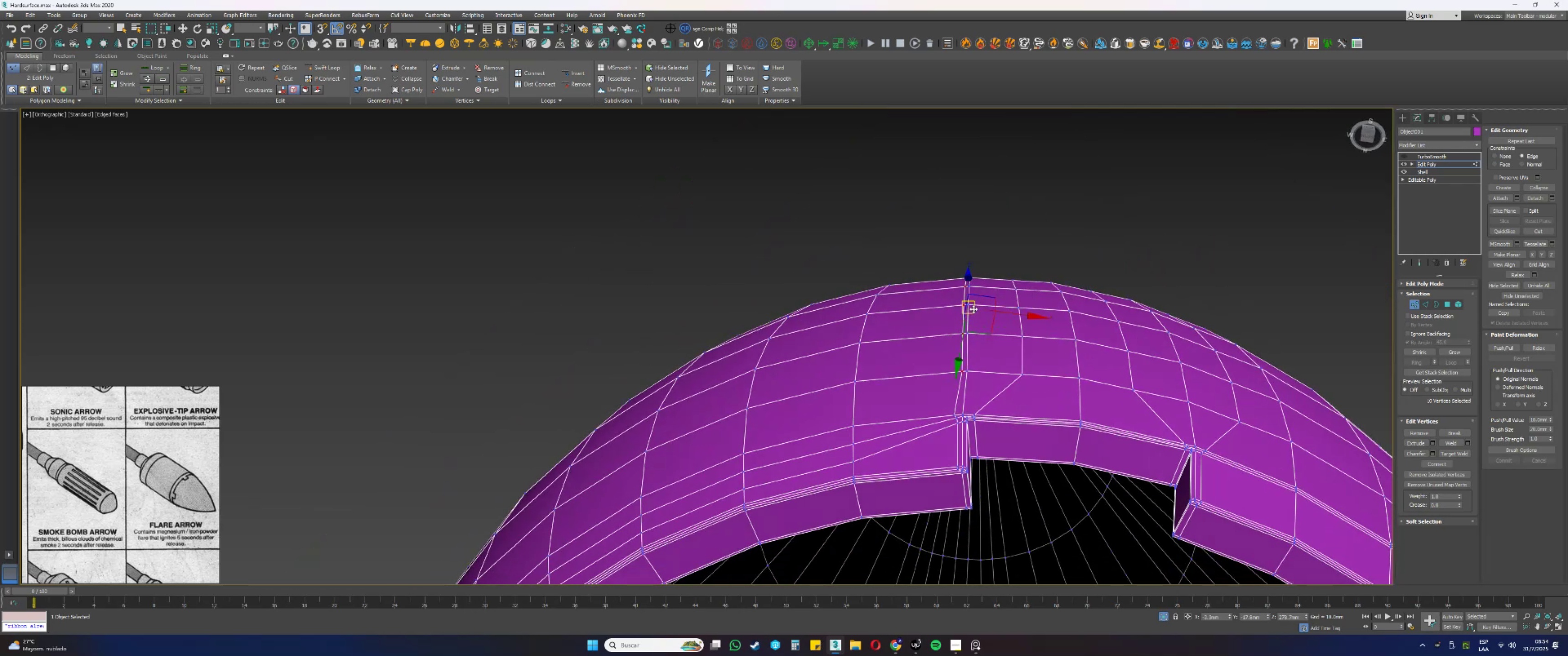 
hold_key(key=AltLeft, duration=0.35)
 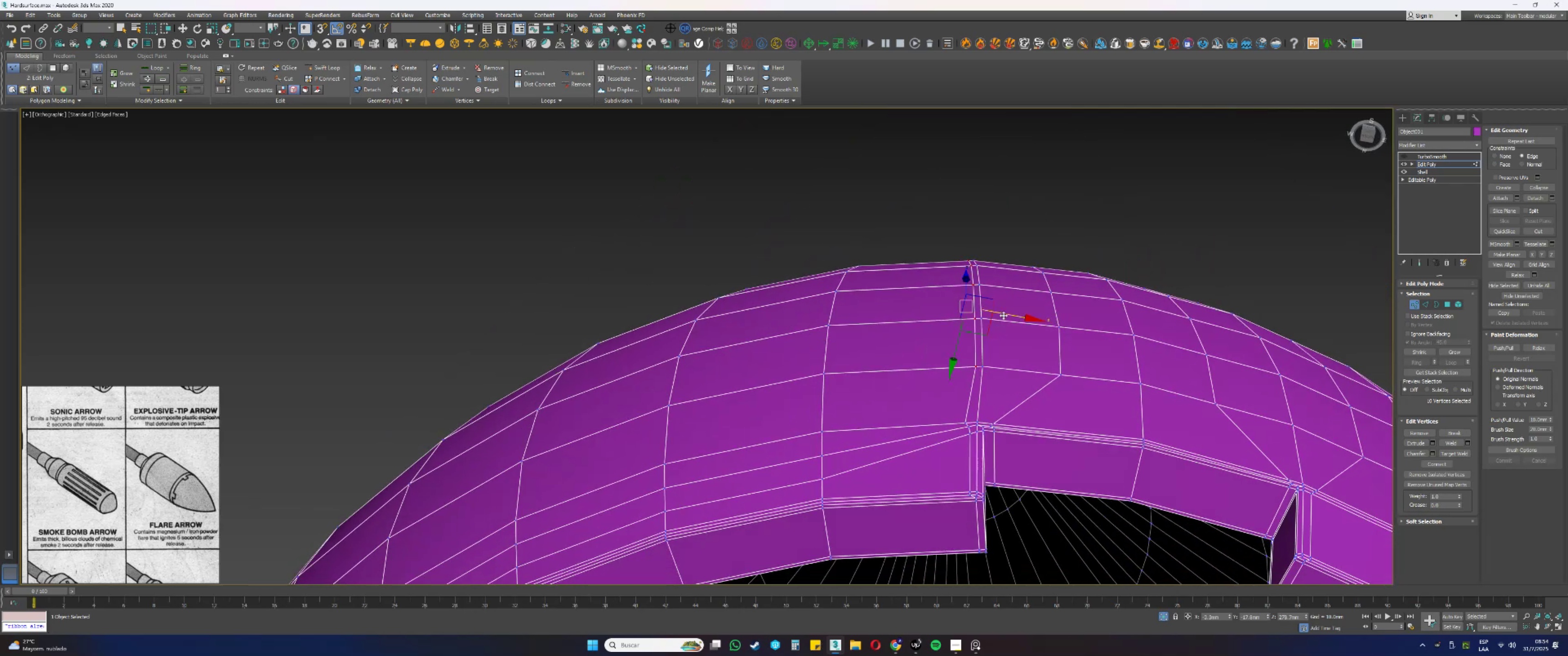 
left_click_drag(start_coordinate=[1006, 313], to_coordinate=[992, 315])
 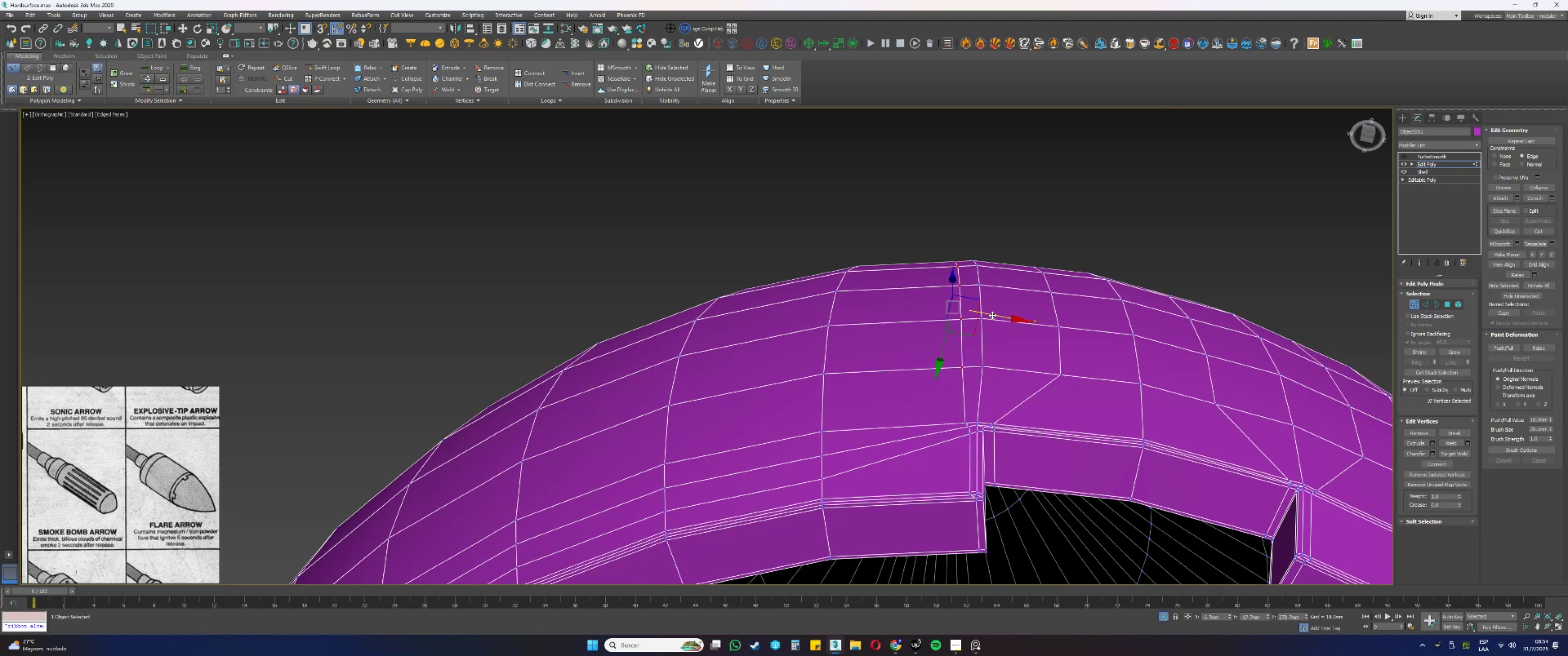 
hold_key(key=AltLeft, duration=0.8)
 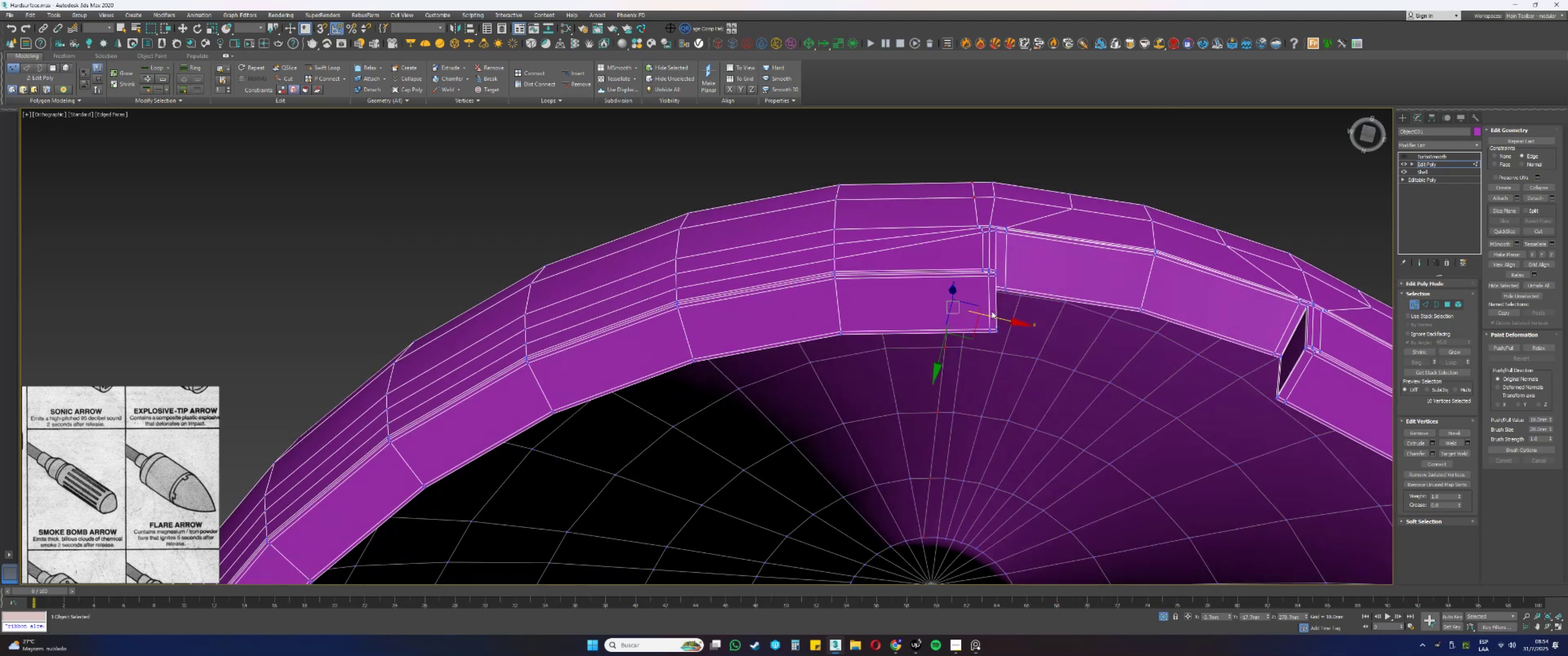 
key(Control+ControlLeft)
 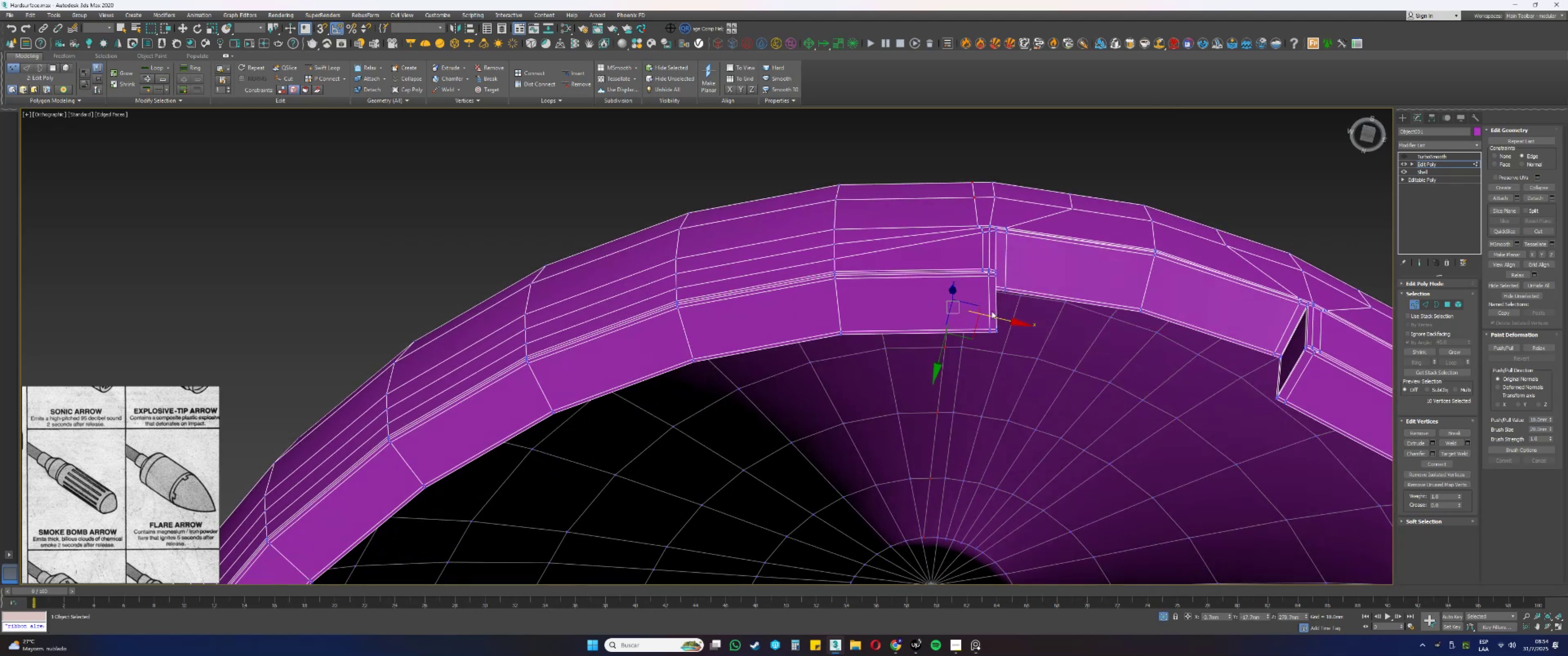 
key(Control+Z)
 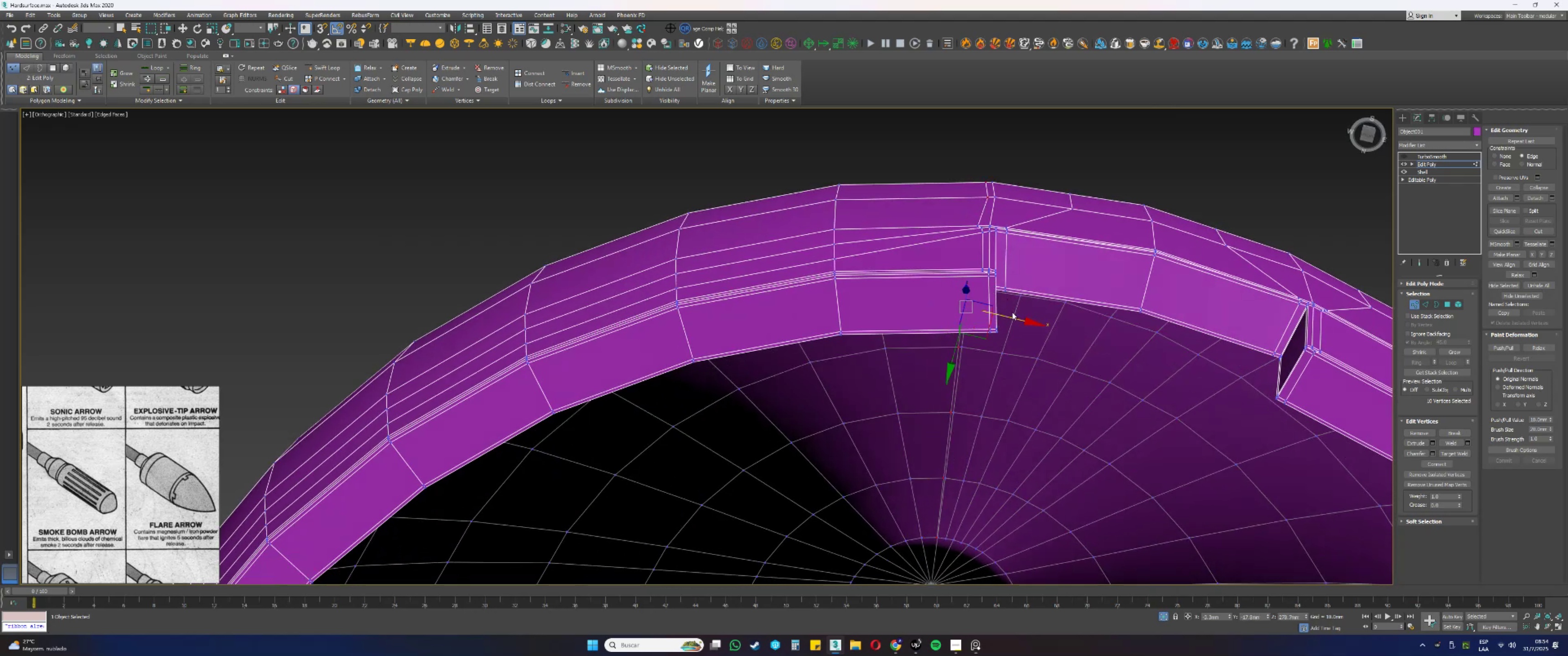 
left_click_drag(start_coordinate=[1012, 318], to_coordinate=[1005, 319])
 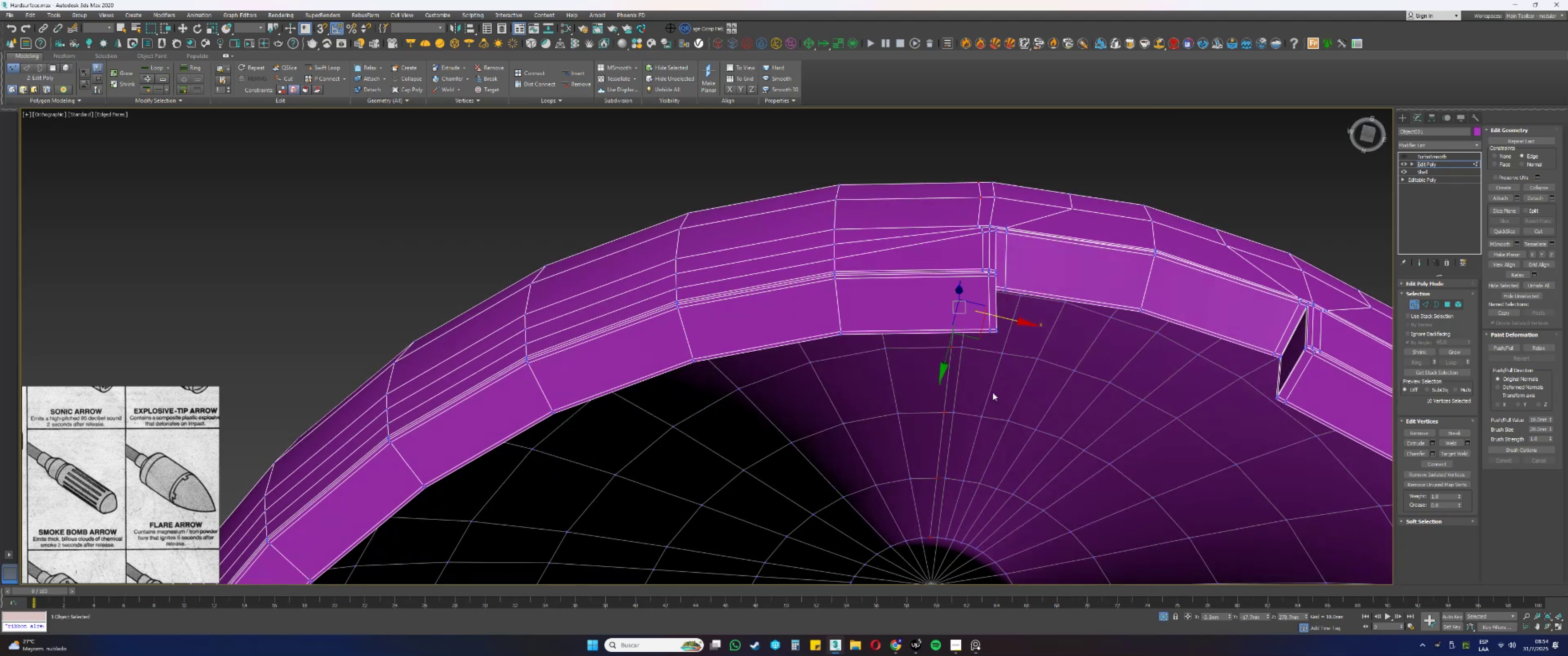 
hold_key(key=AltLeft, duration=0.36)
left_click_drag(start_coordinate=[951, 514], to_coordinate=[900, 543])
 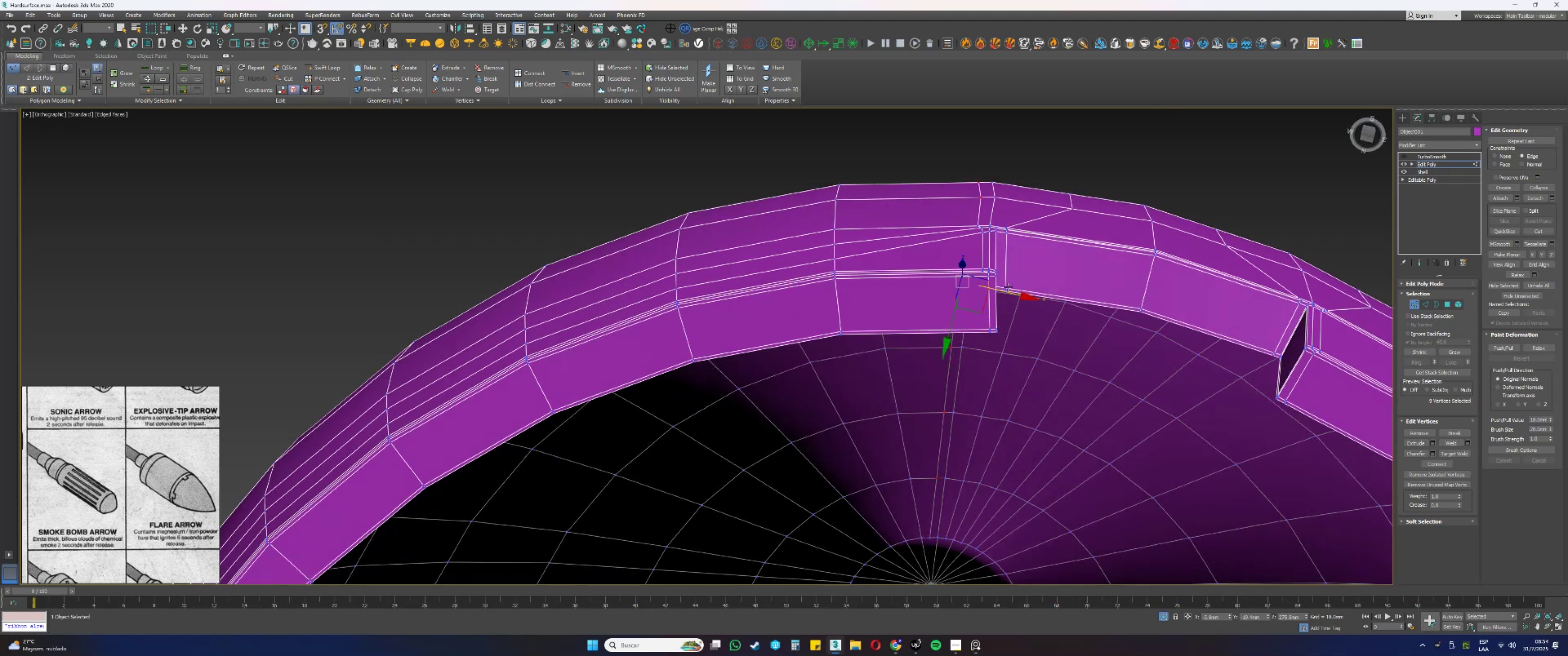 
left_click_drag(start_coordinate=[1007, 291], to_coordinate=[998, 292])
 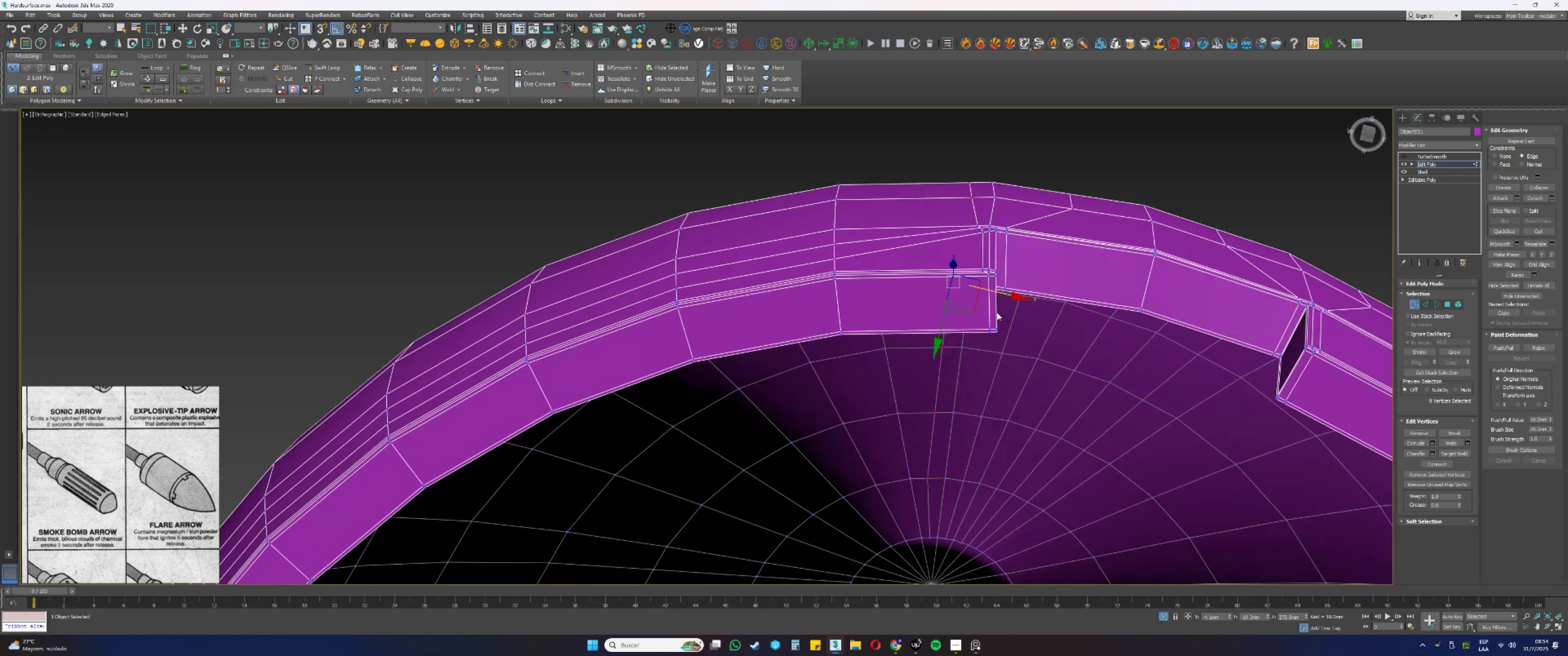 
hold_key(key=AltLeft, duration=0.36)
left_click_drag(start_coordinate=[943, 460], to_coordinate=[902, 485])
 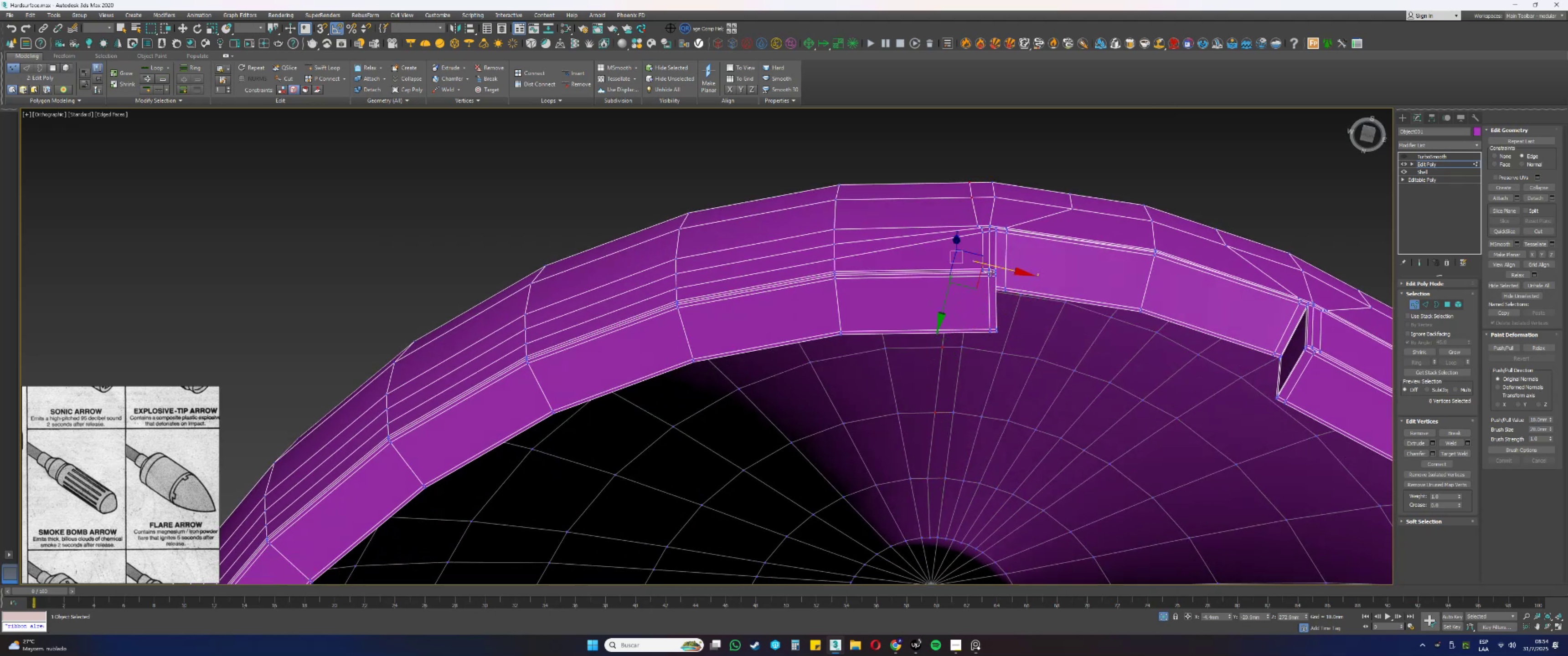 
left_click_drag(start_coordinate=[1000, 266], to_coordinate=[990, 270])
 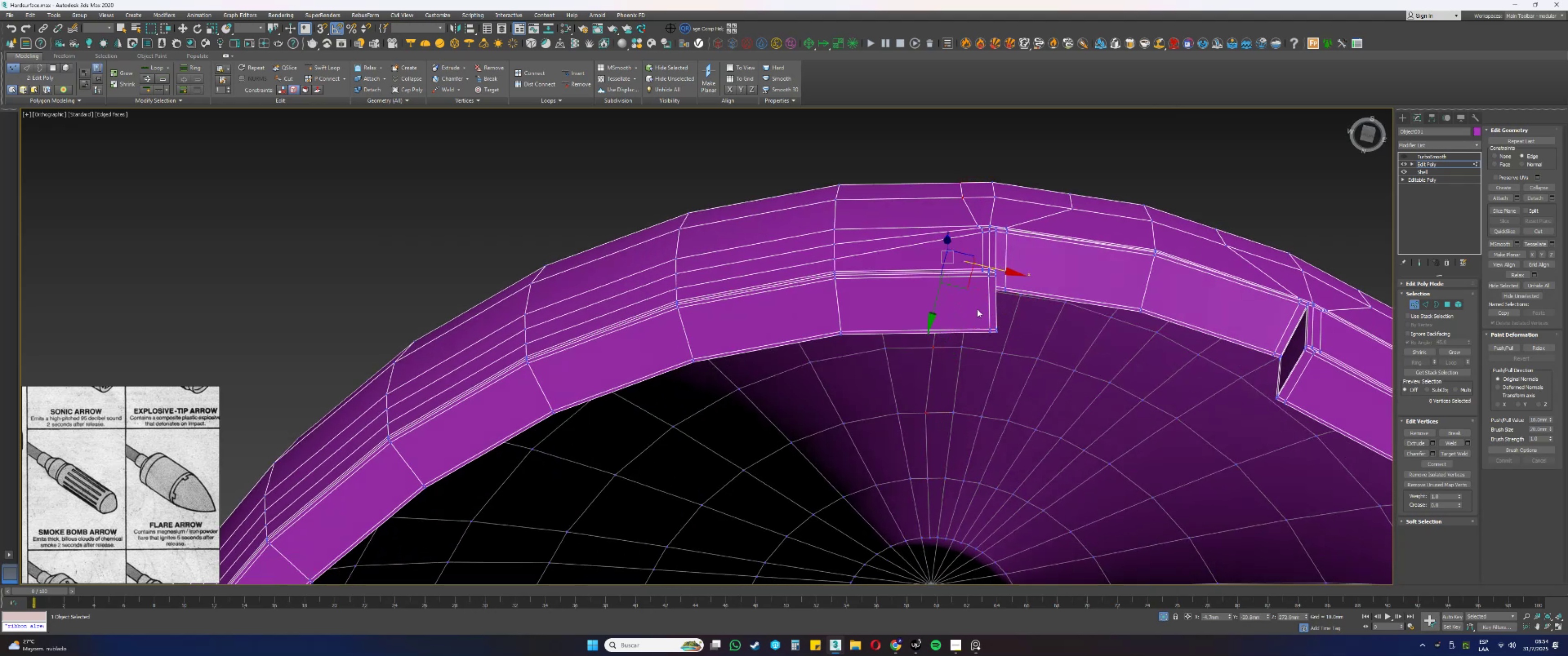 
hold_key(key=AltLeft, duration=0.34)
left_click_drag(start_coordinate=[946, 425], to_coordinate=[913, 381])
 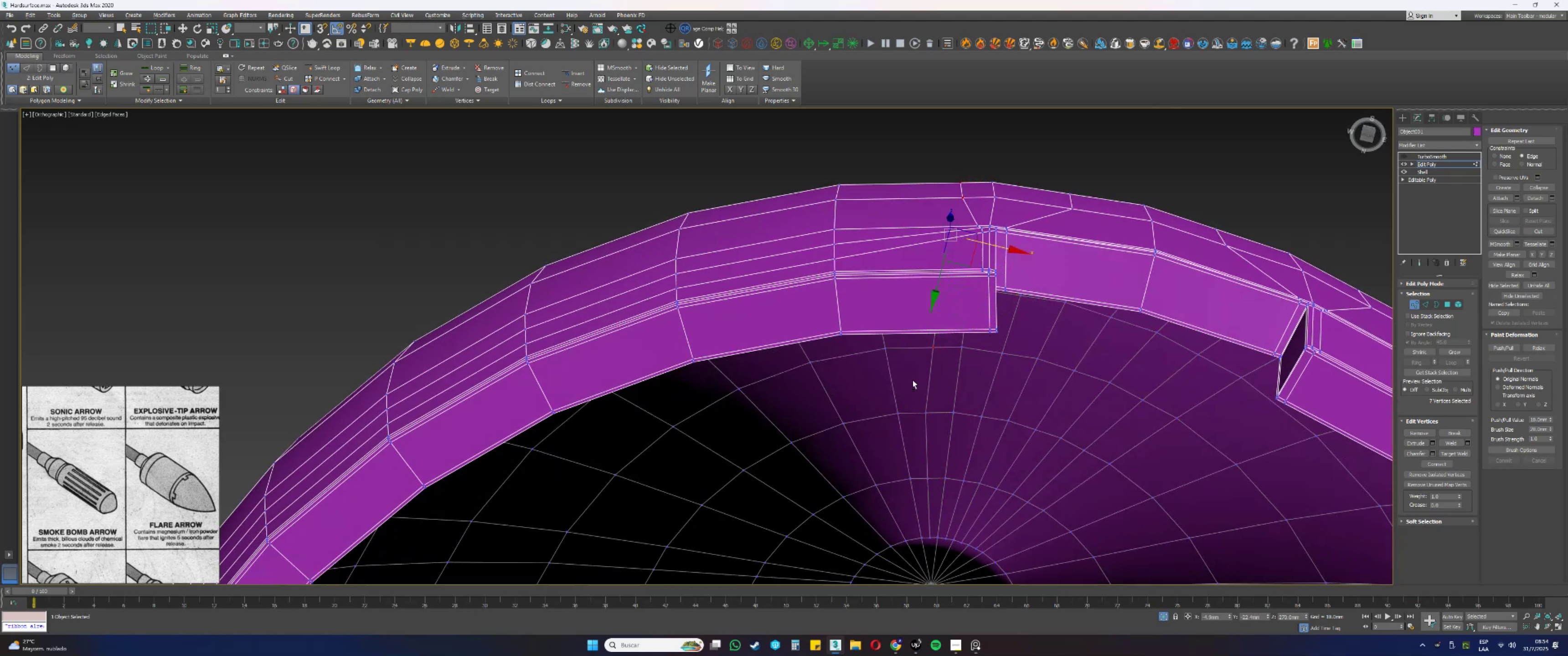 
hold_key(key=AltLeft, duration=0.36)
 